 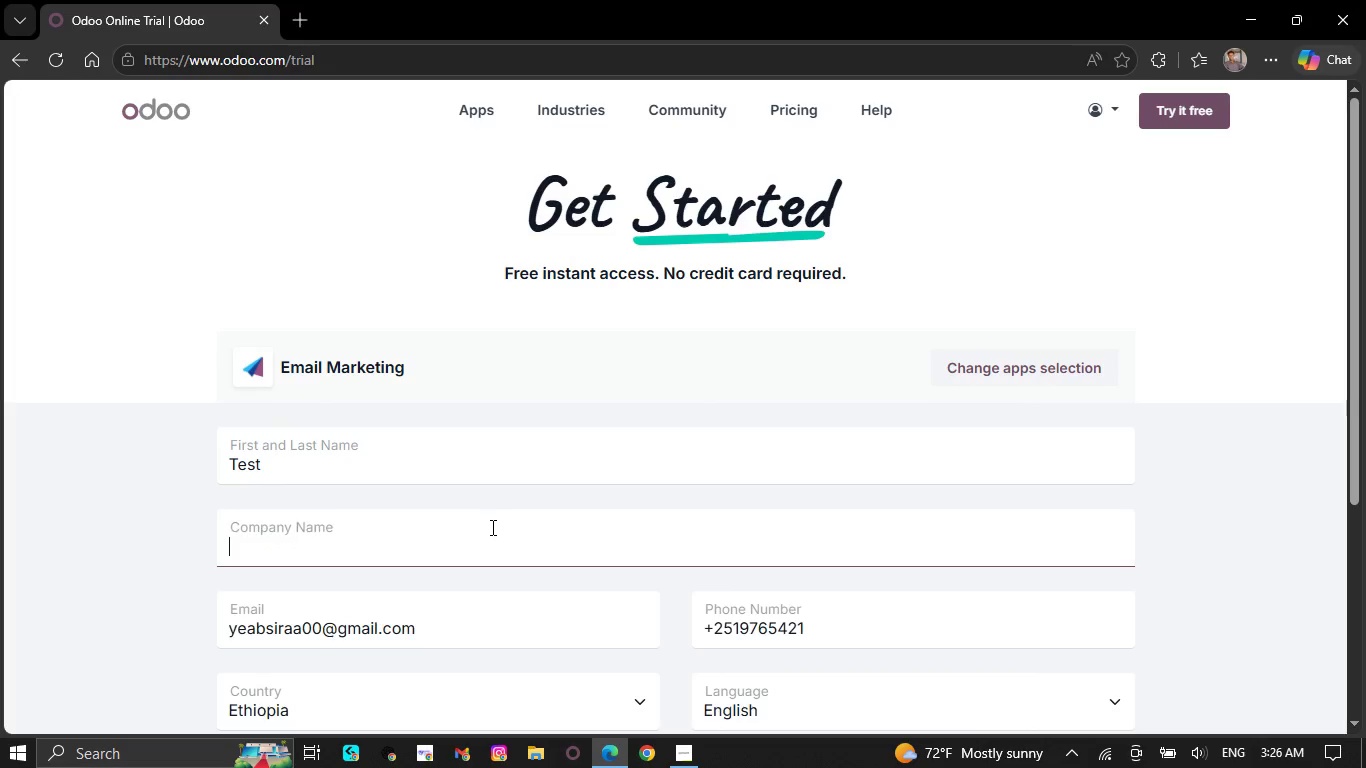 
key(Control+V)
 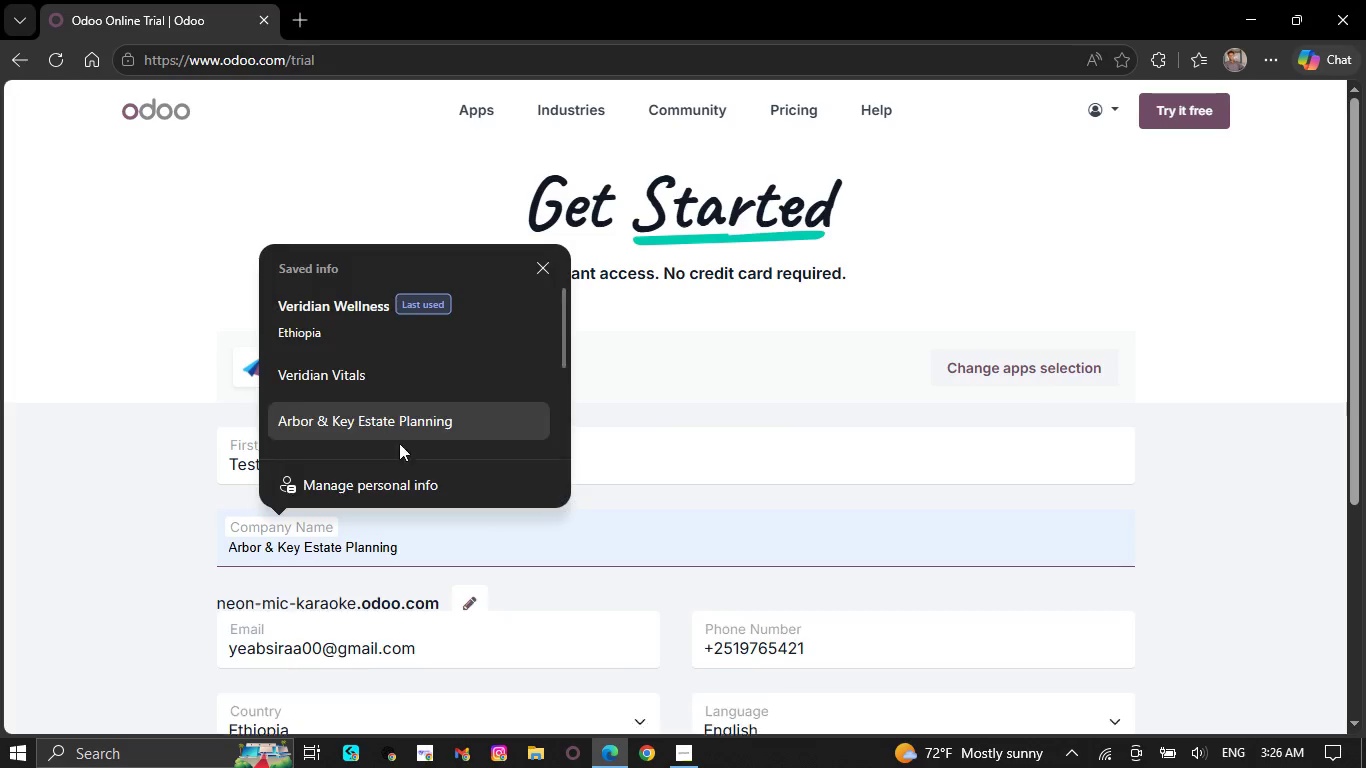 
left_click_drag(start_coordinate=[625, 471], to_coordinate=[667, 457])
 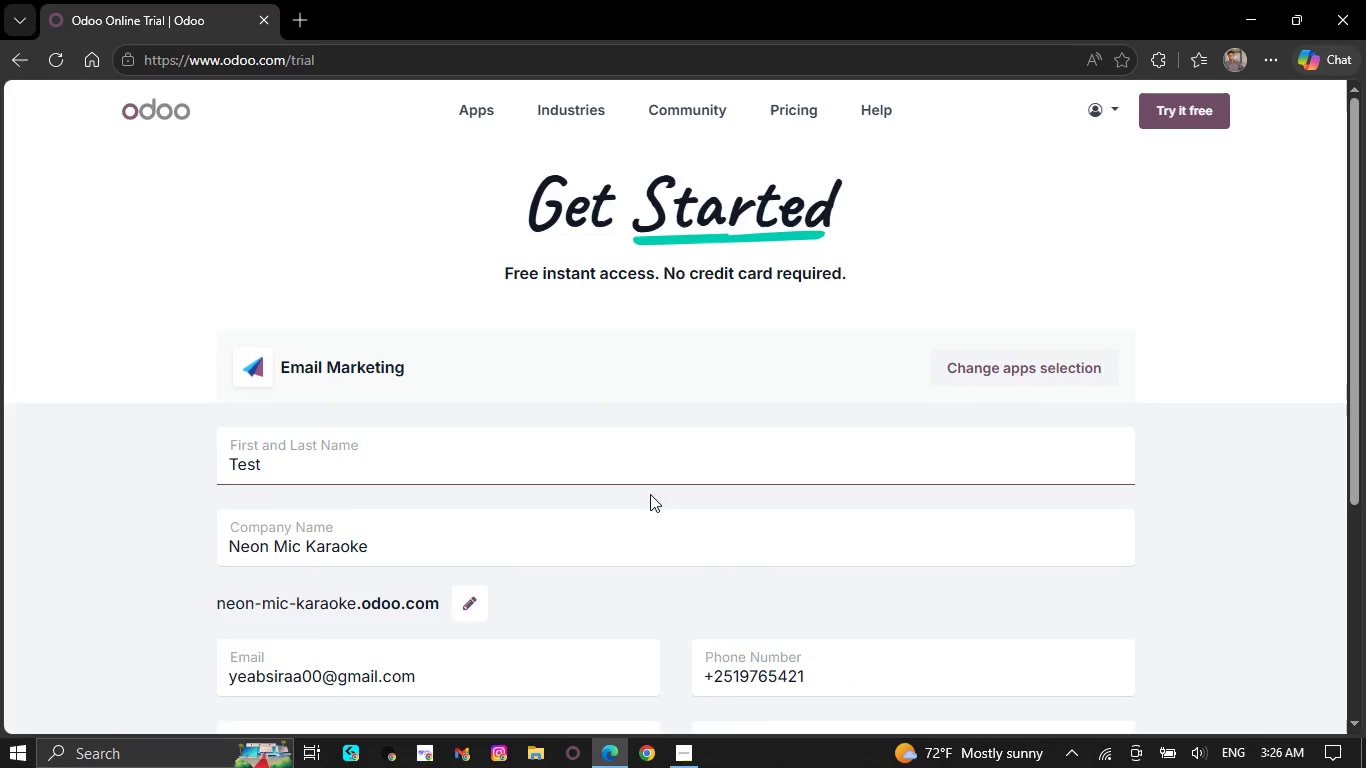 
scroll: coordinate [607, 596], scroll_direction: down, amount: 16.0
 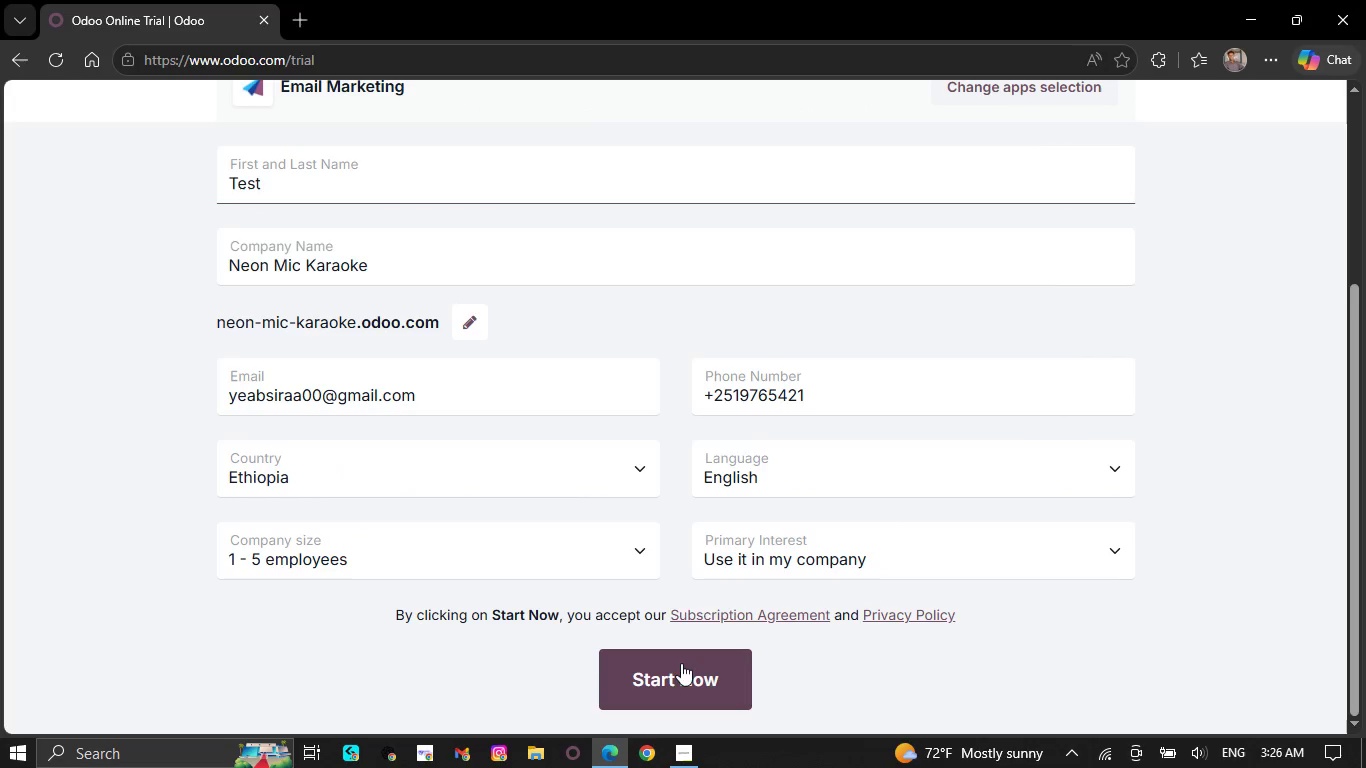 
left_click([677, 658])
 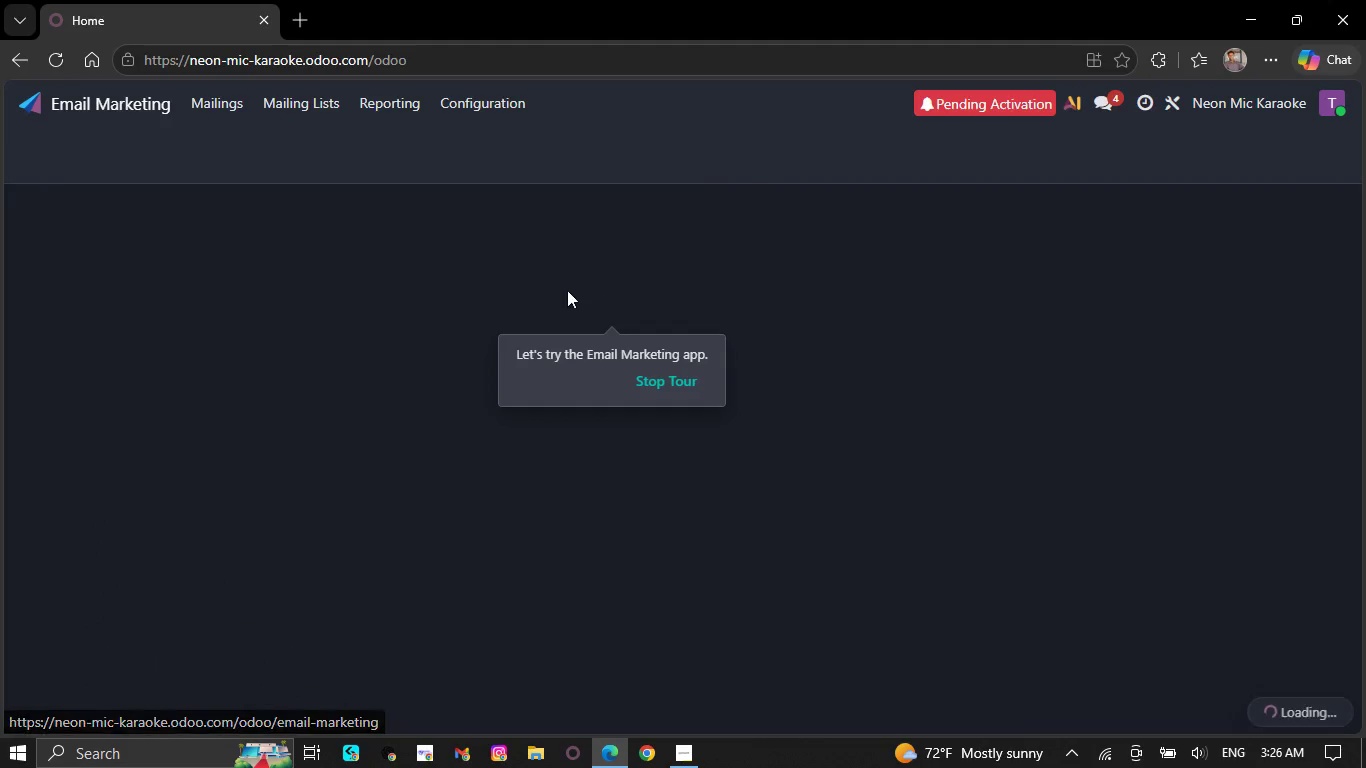 
wait(37.61)
 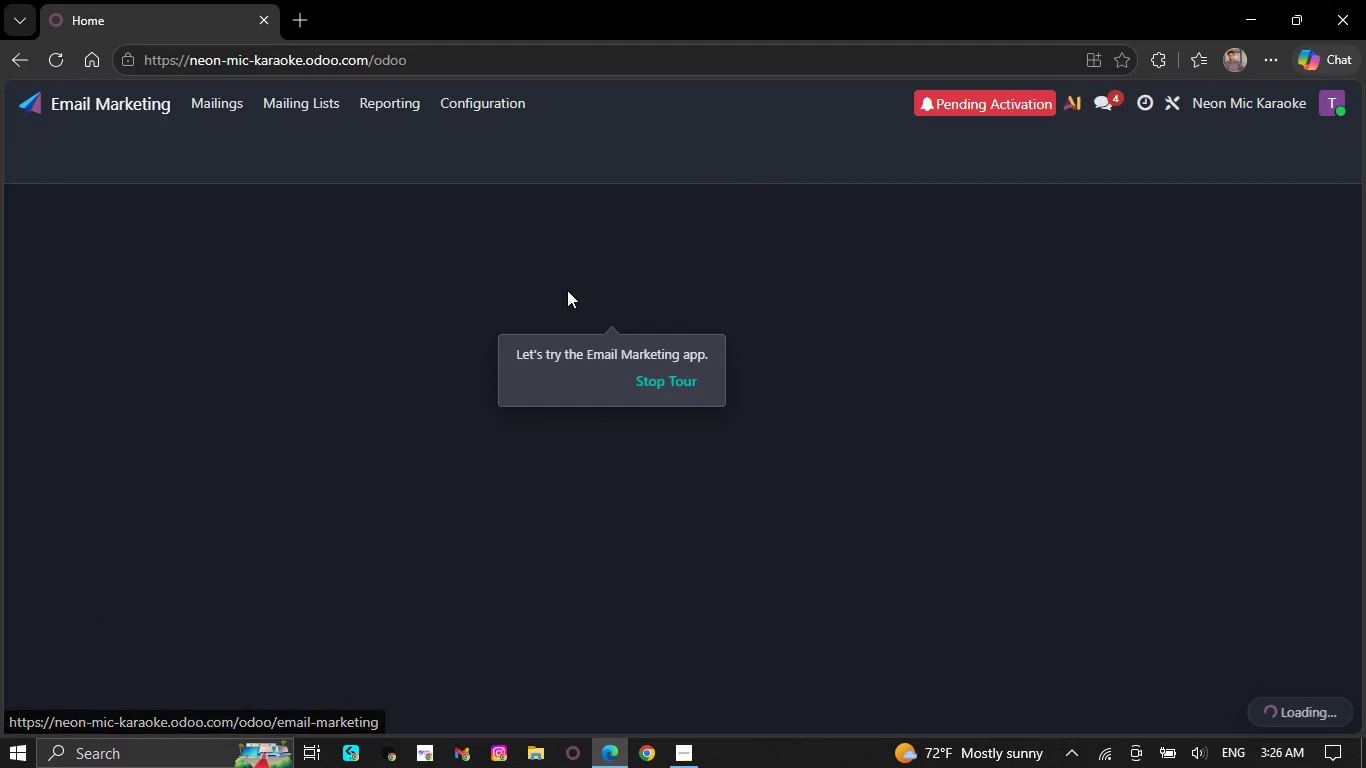 
left_click([40, 157])
 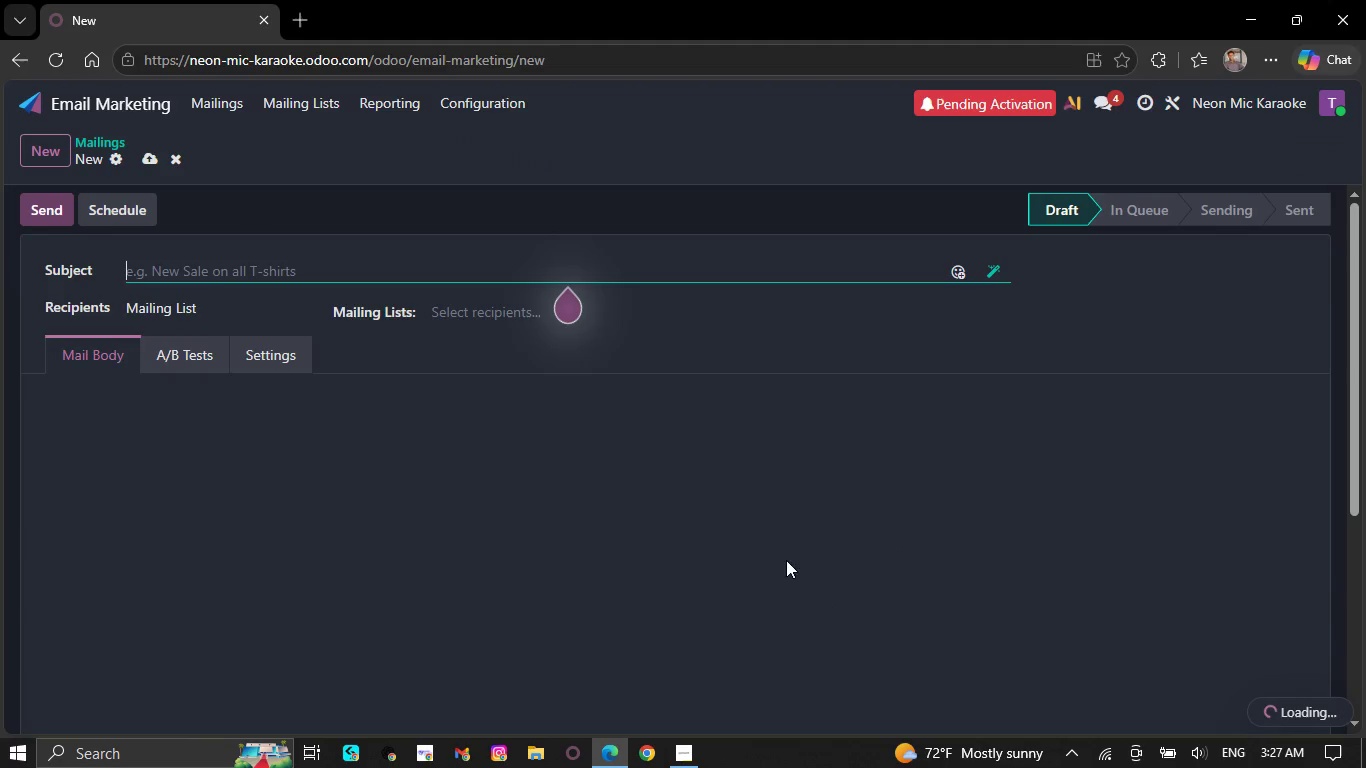 
scroll: coordinate [410, 667], scroll_direction: down, amount: 19.0
 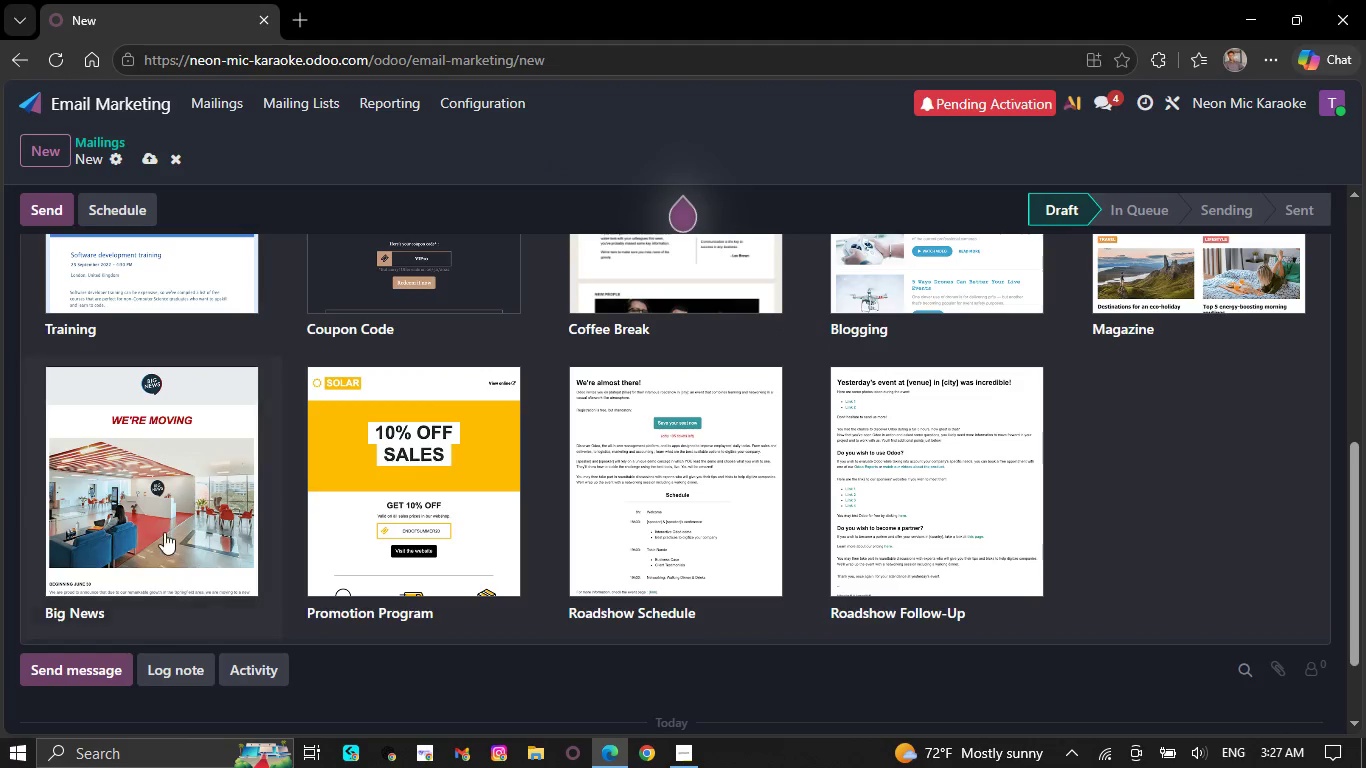 
left_click([159, 509])
 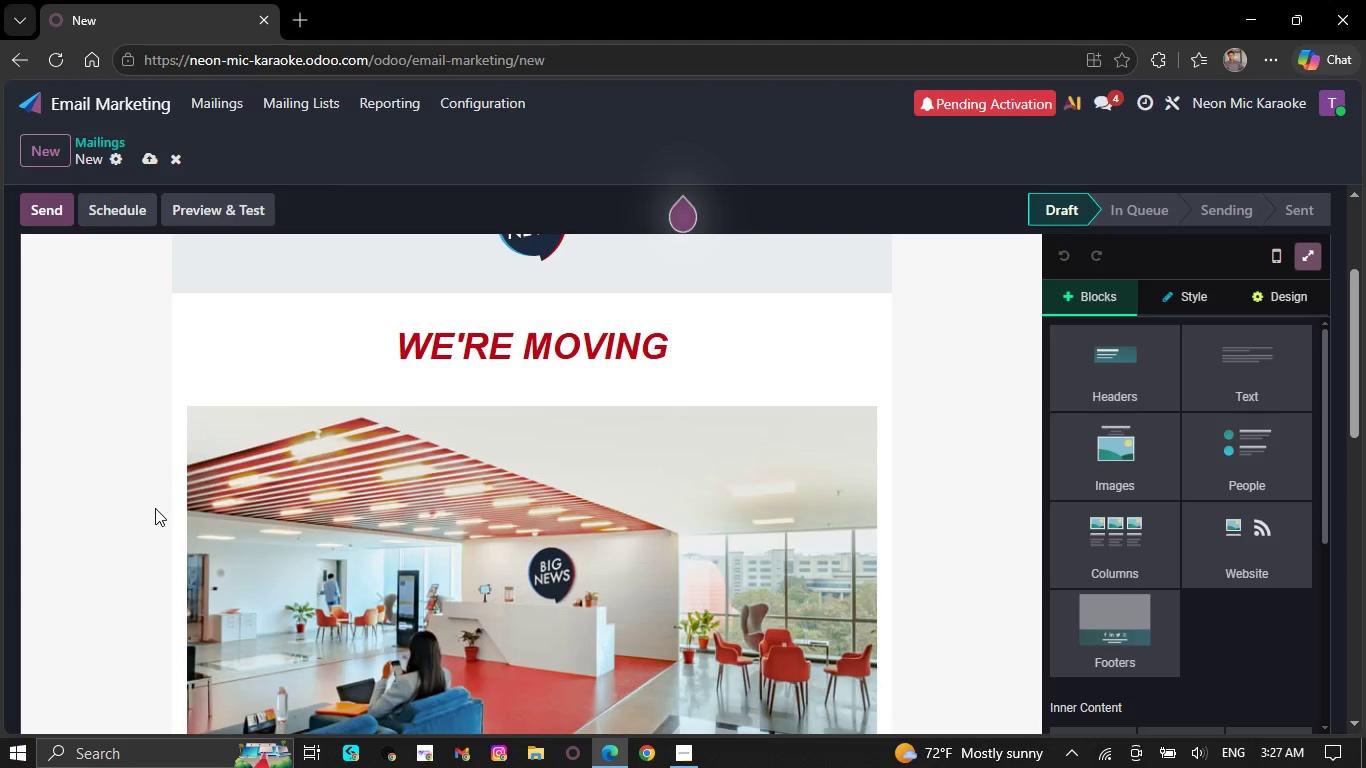 
wait(33.81)
 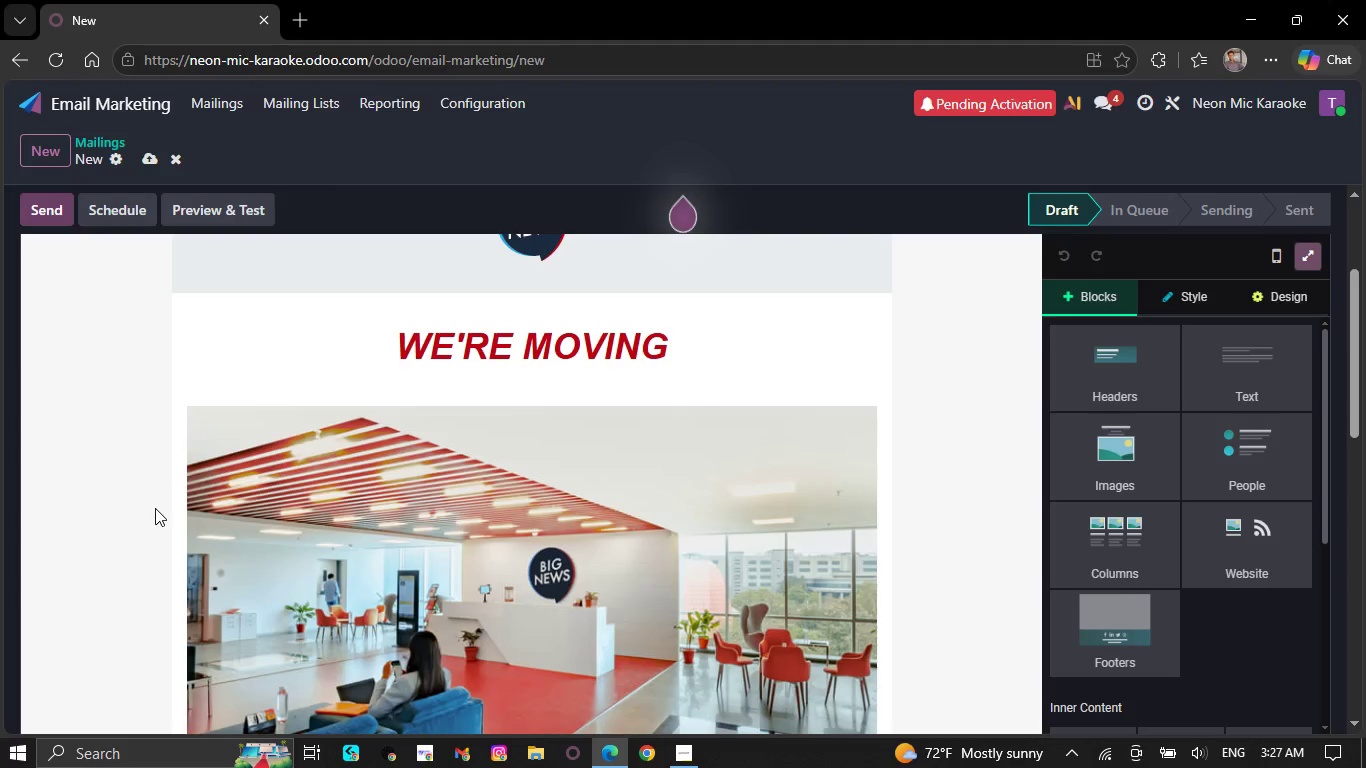 
key(Backspace)
 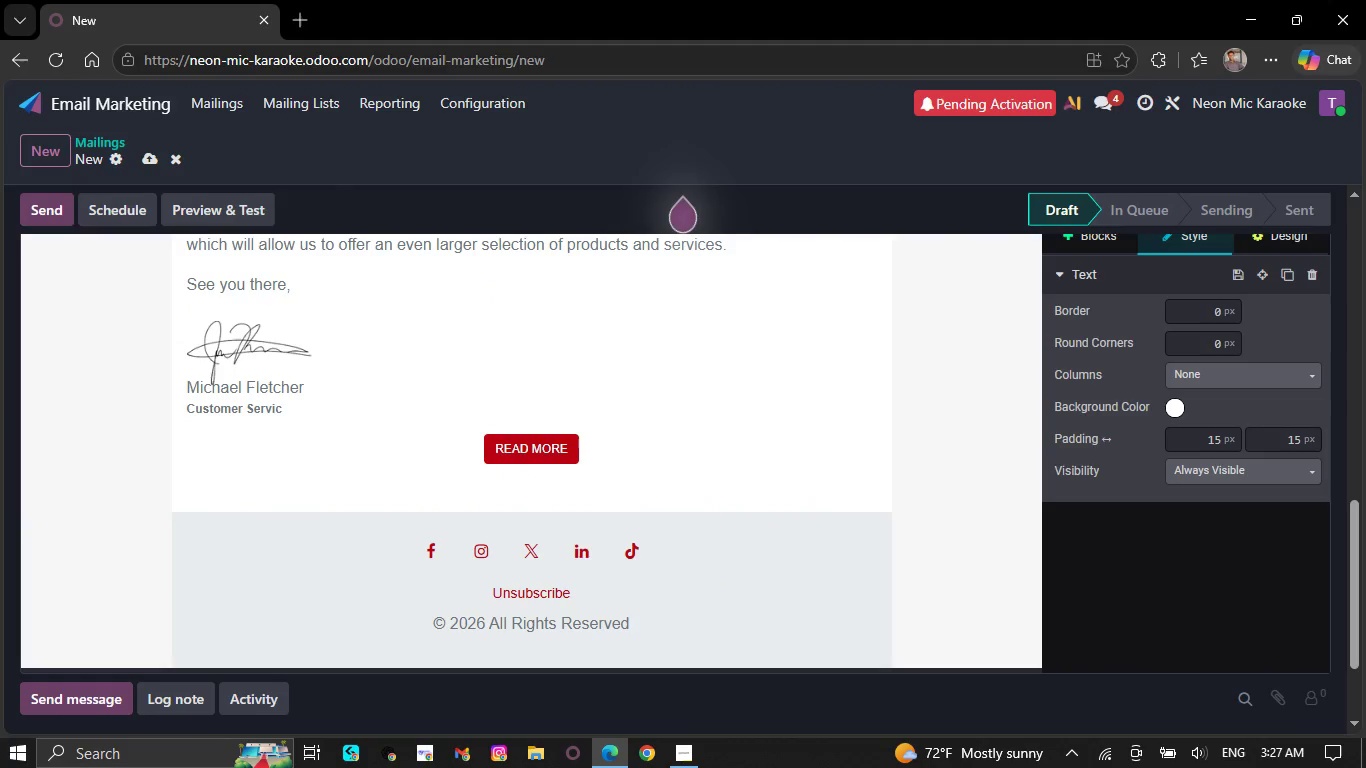 
key(Backspace)
 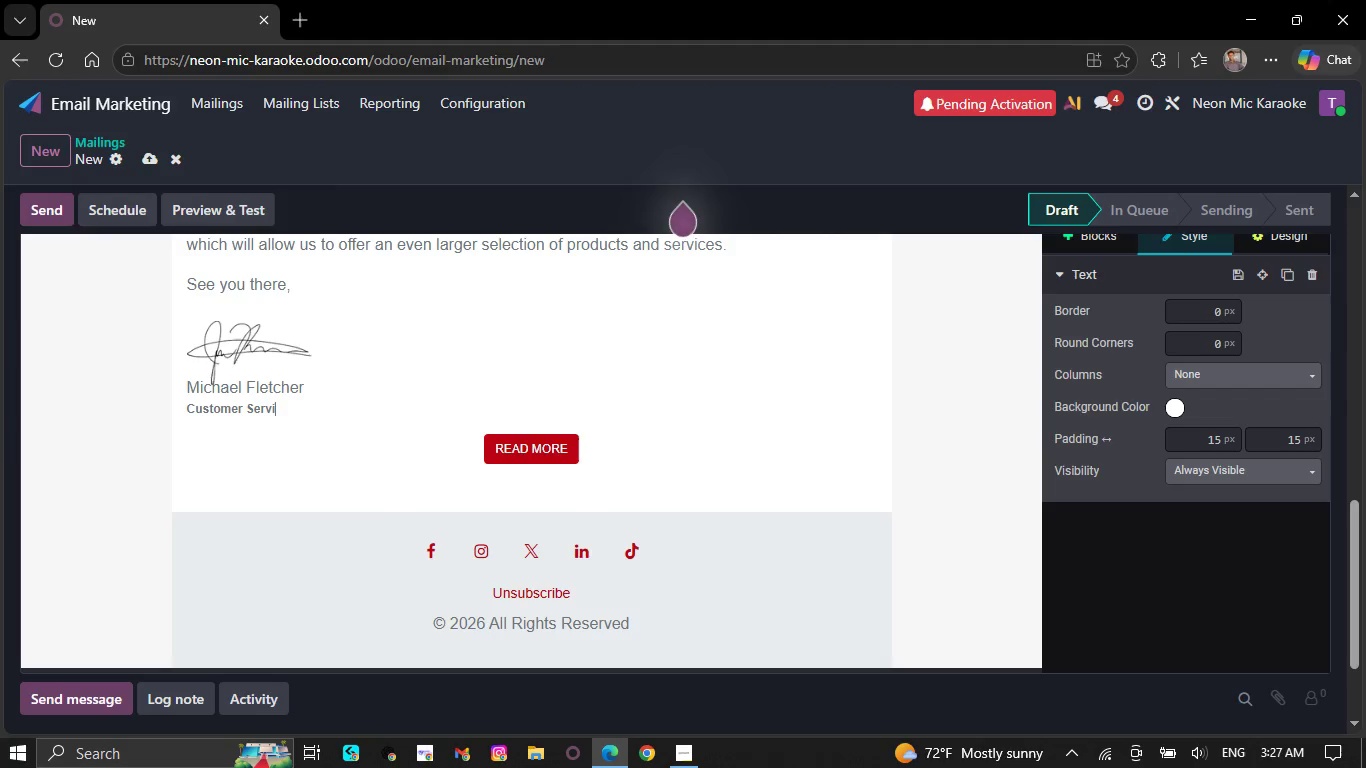 
key(Backspace)
 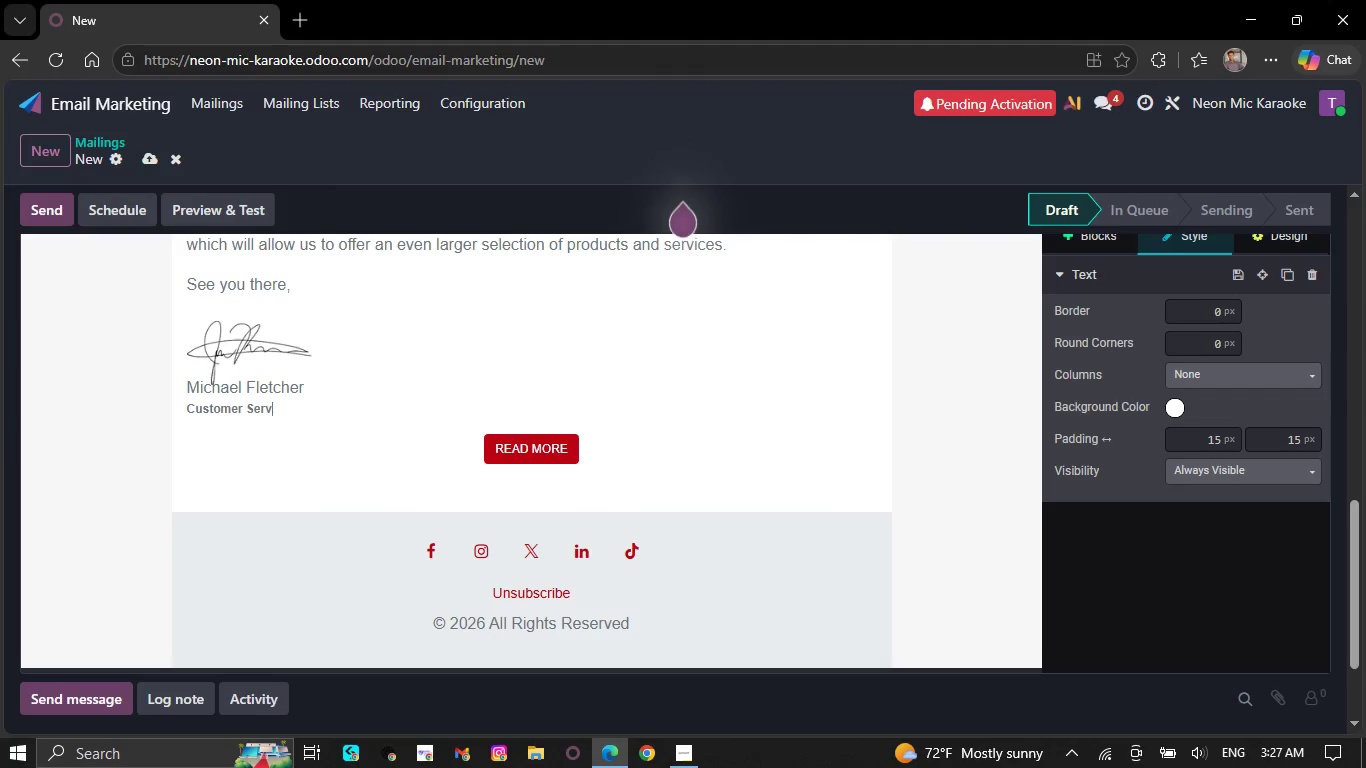 
key(Backspace)
 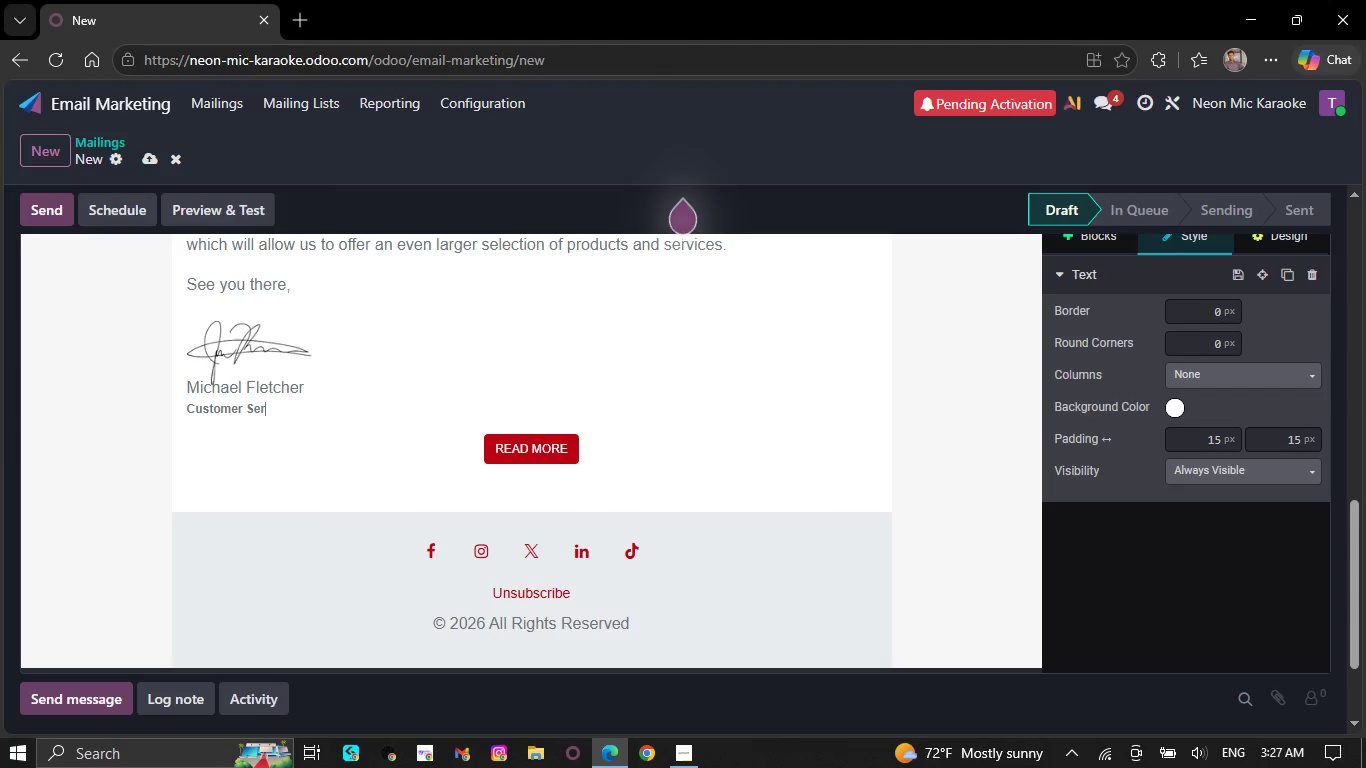 
key(Backspace)
 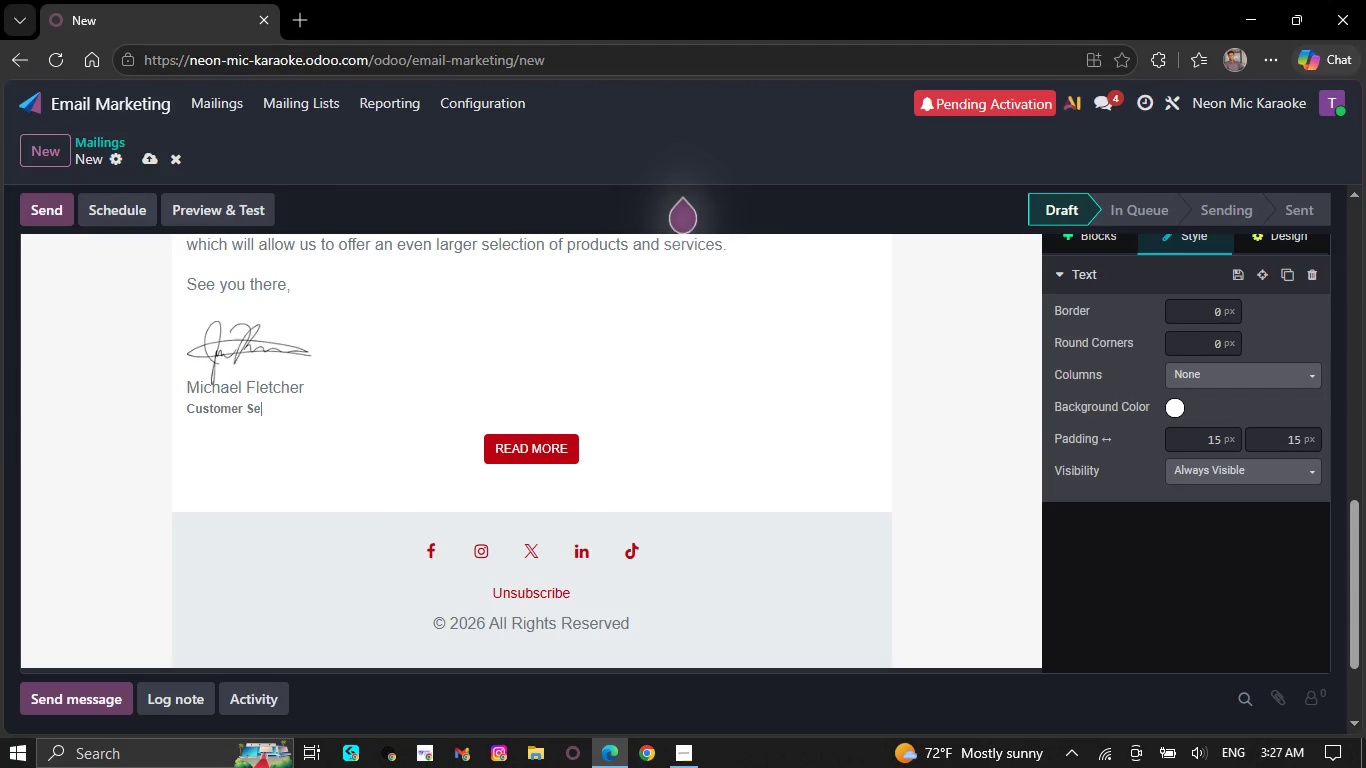 
wait(8.61)
 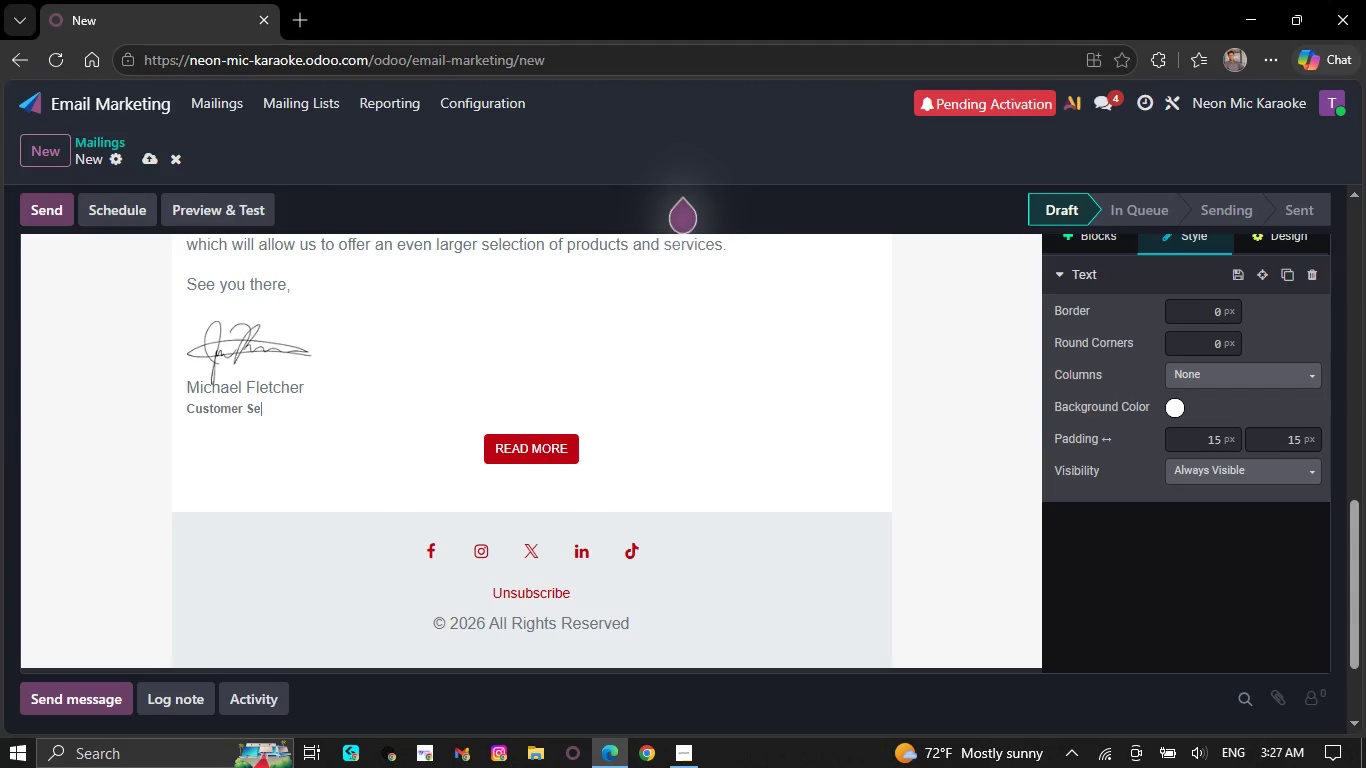 
key(Backspace)
 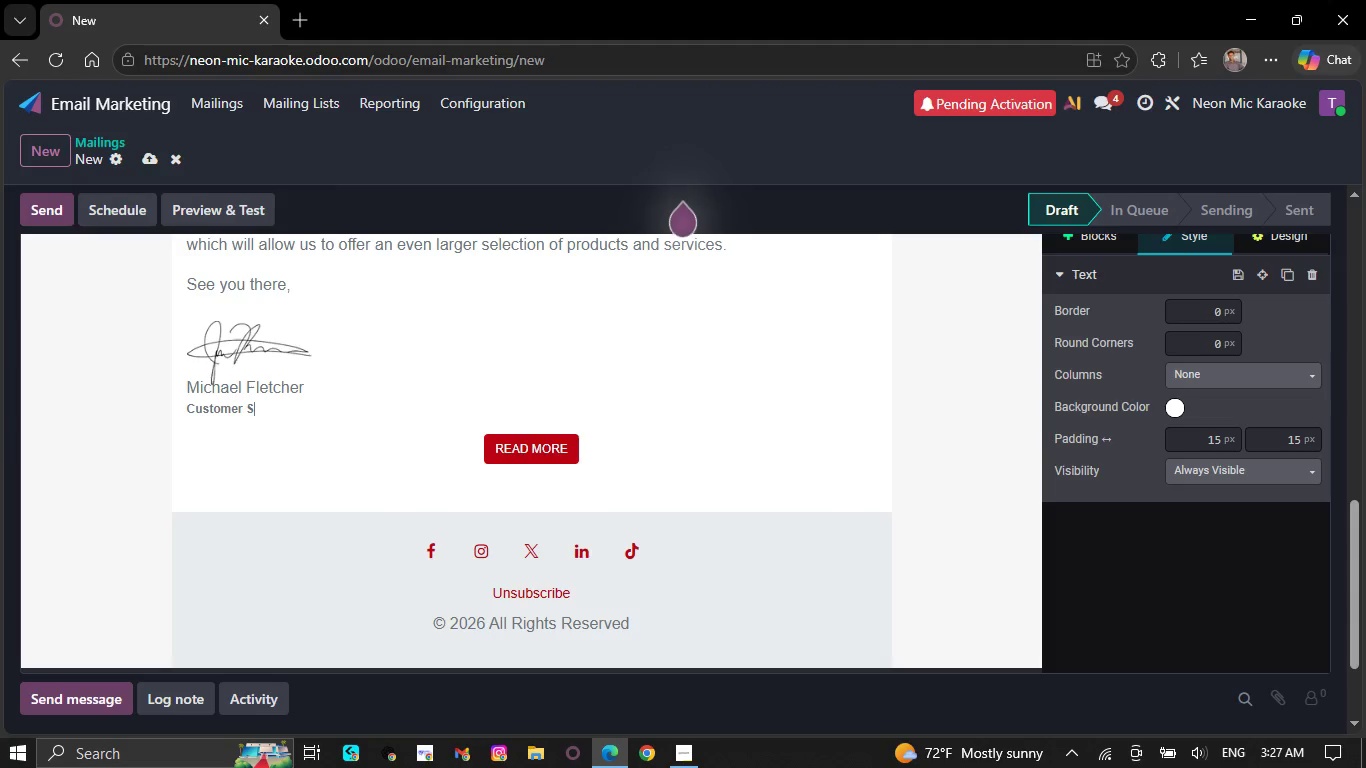 
key(Backspace)
 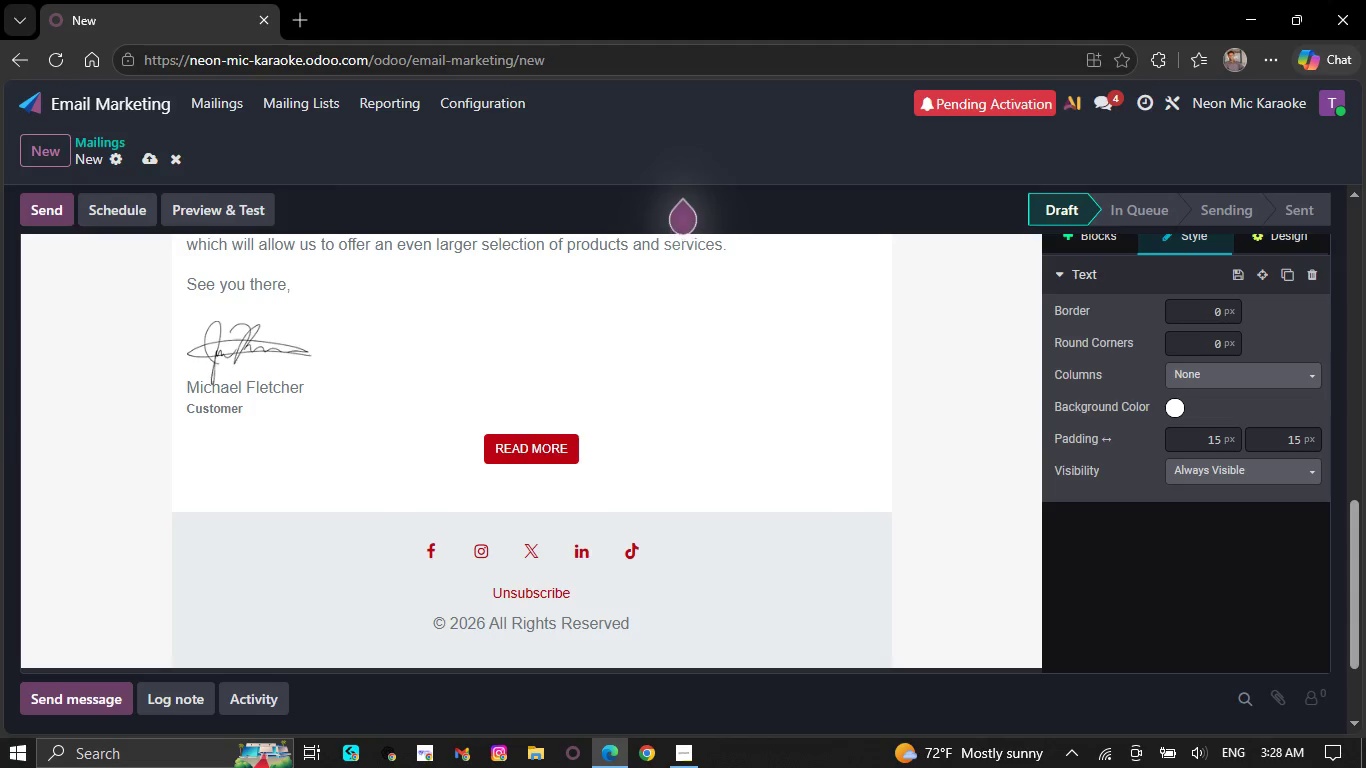 
key(Backspace)
 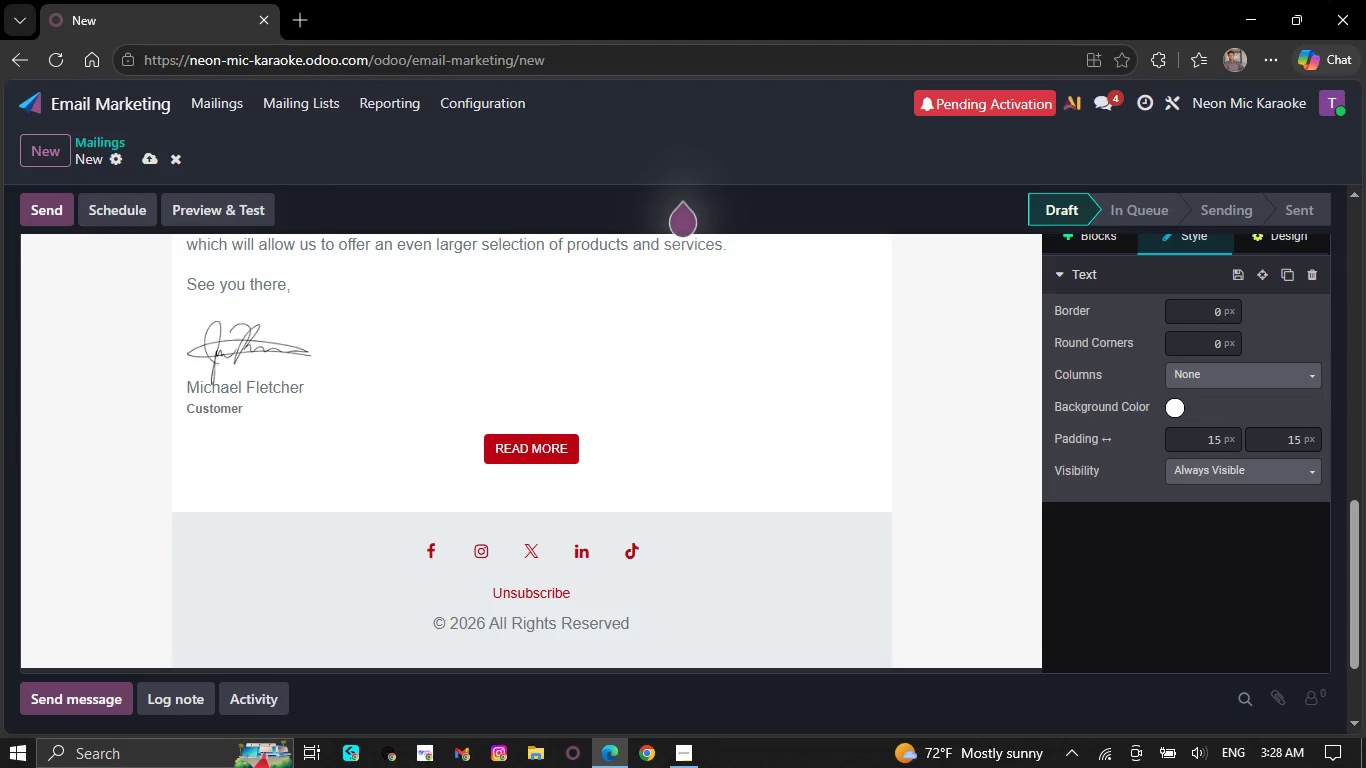 
key(Backspace)
 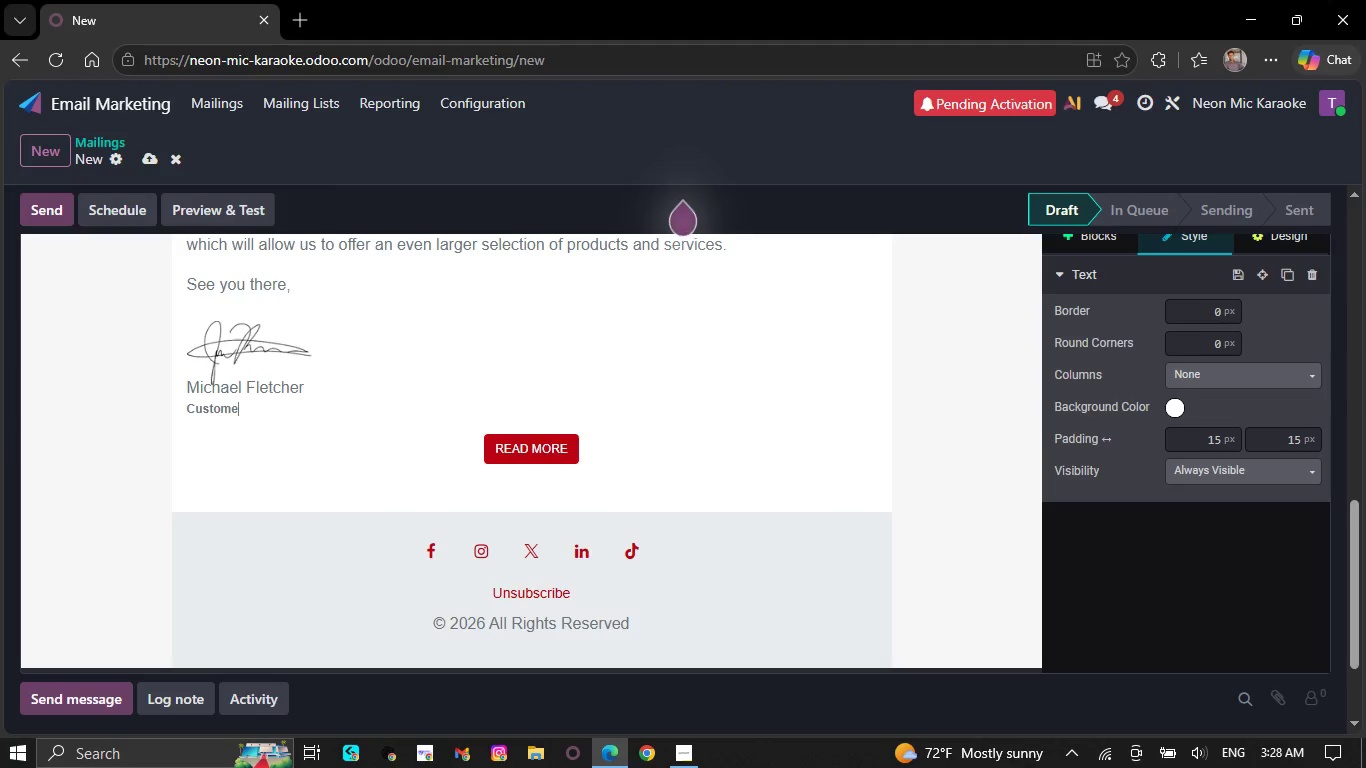 
wait(6.06)
 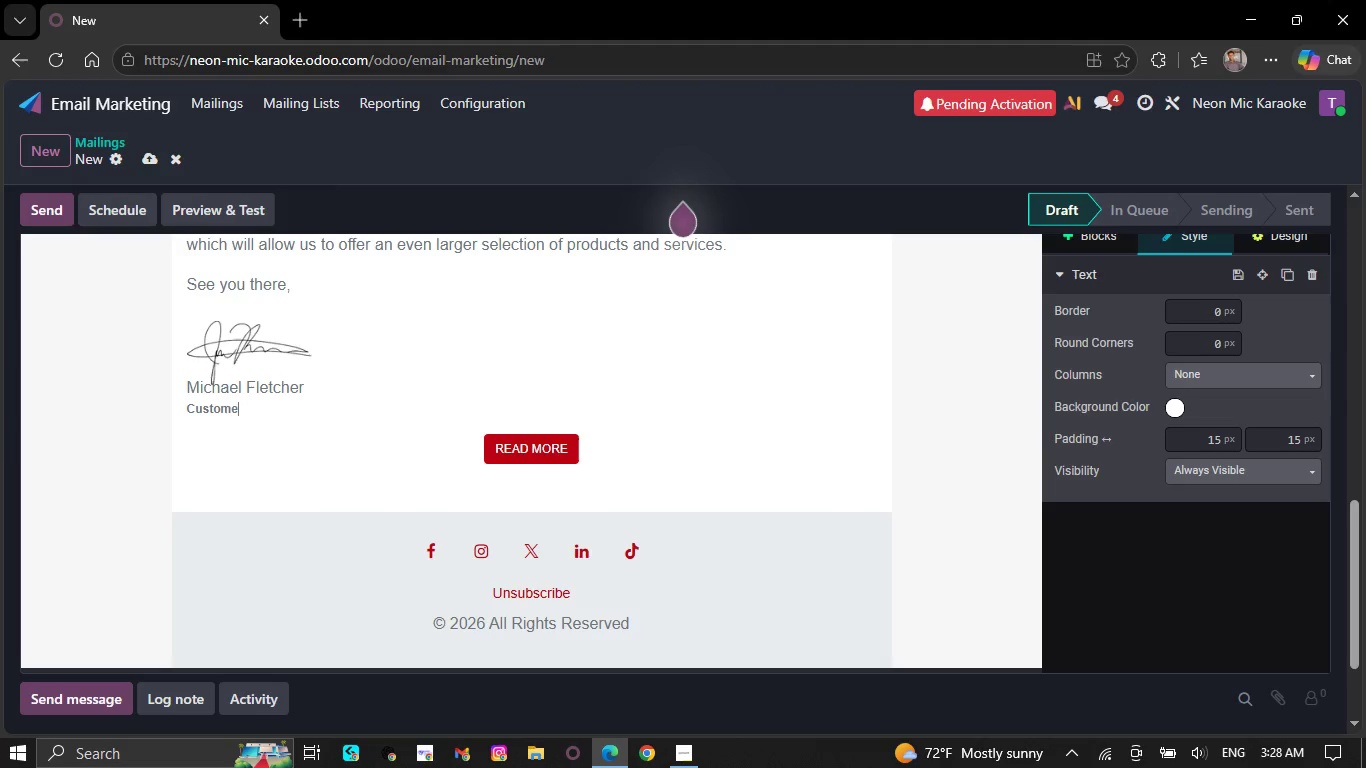 
key(Backspace)
 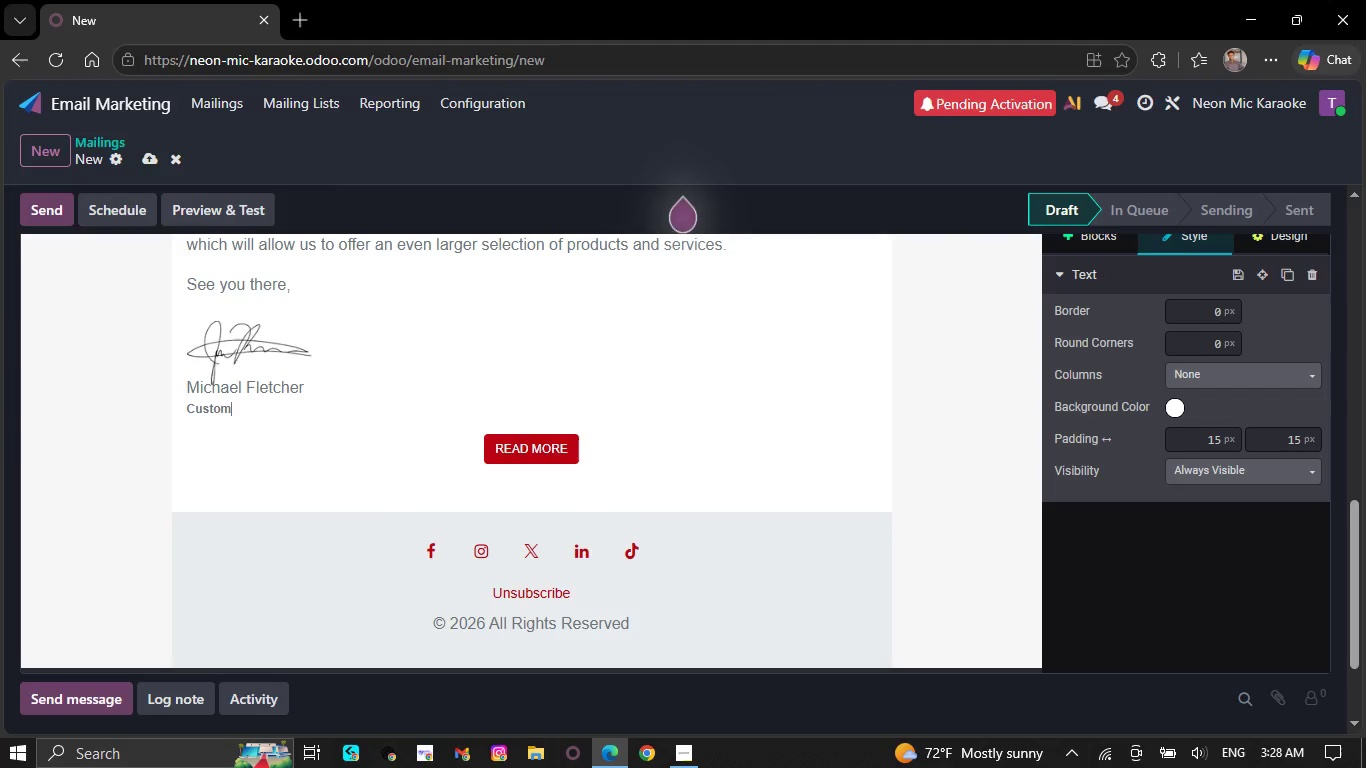 
wait(33.02)
 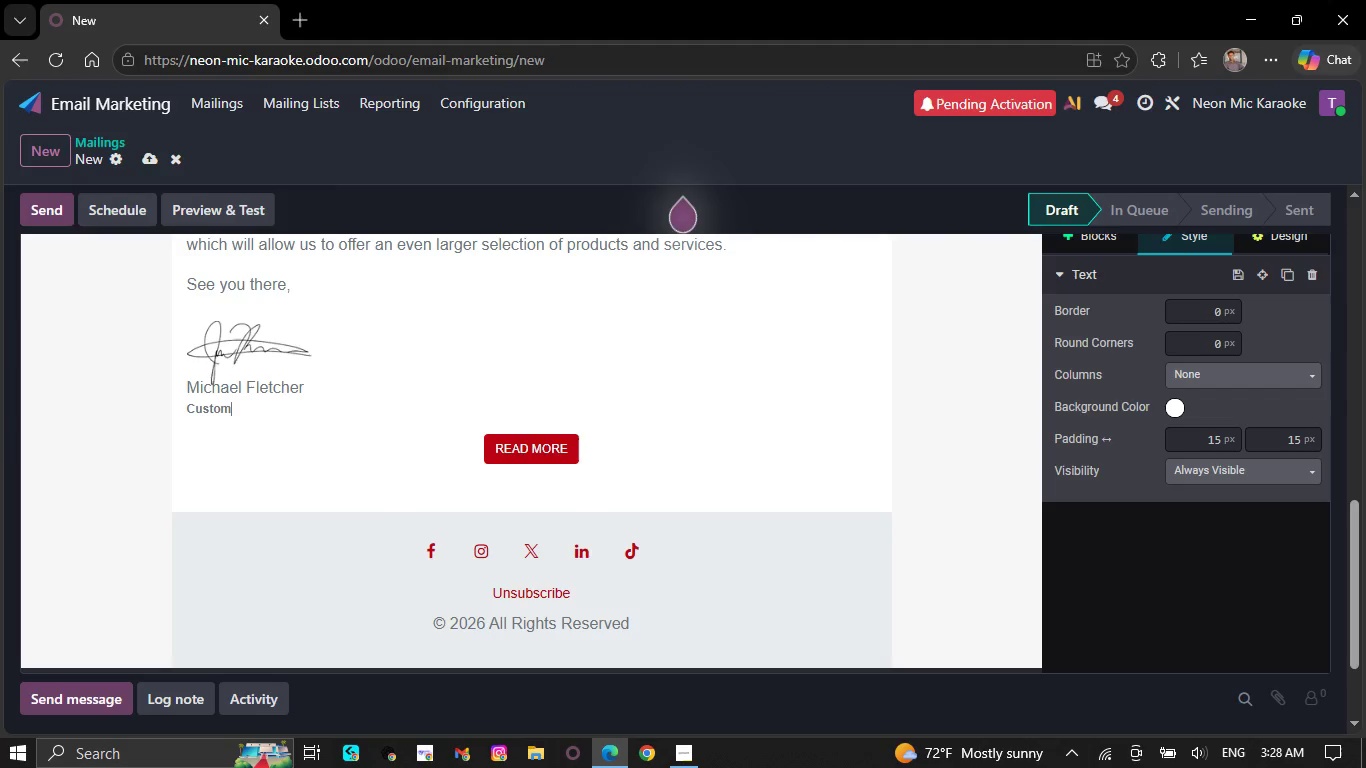 
key(Backspace)
 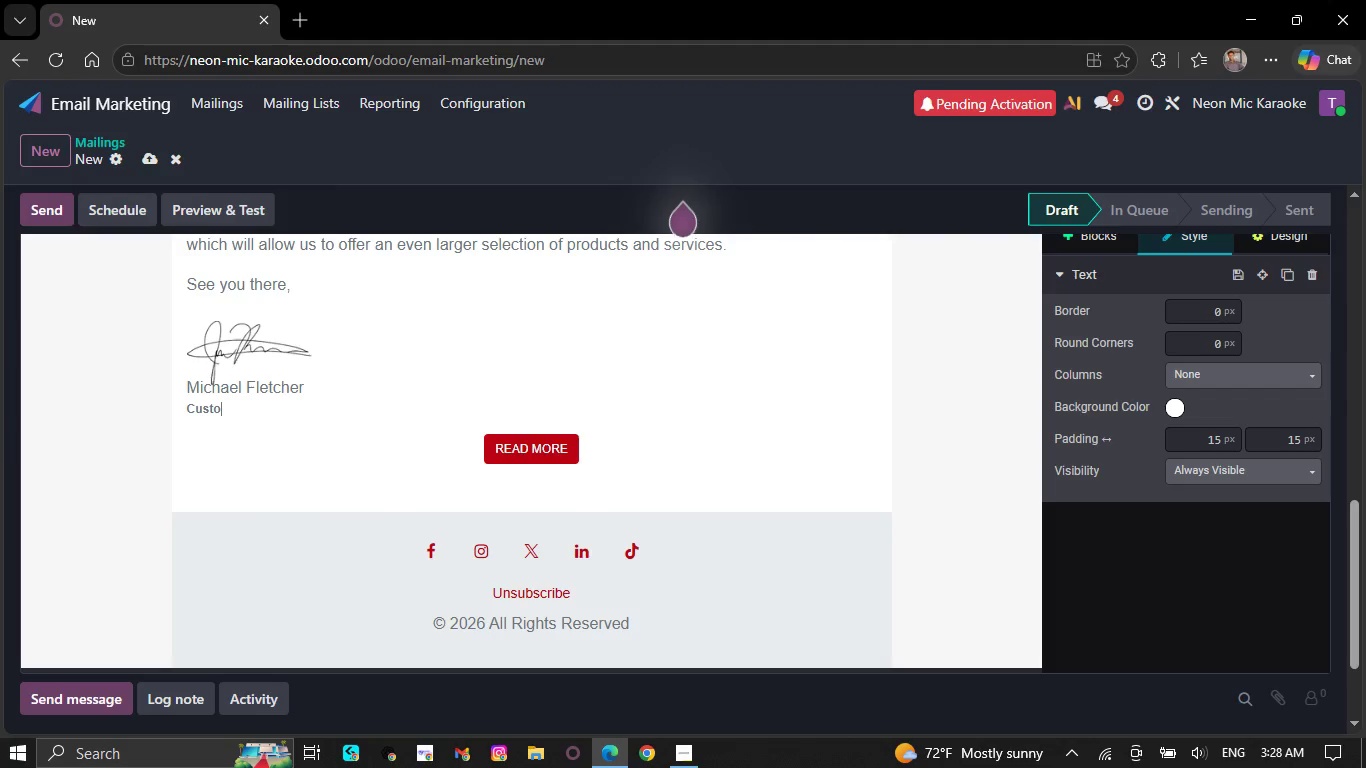 
key(Backspace)
 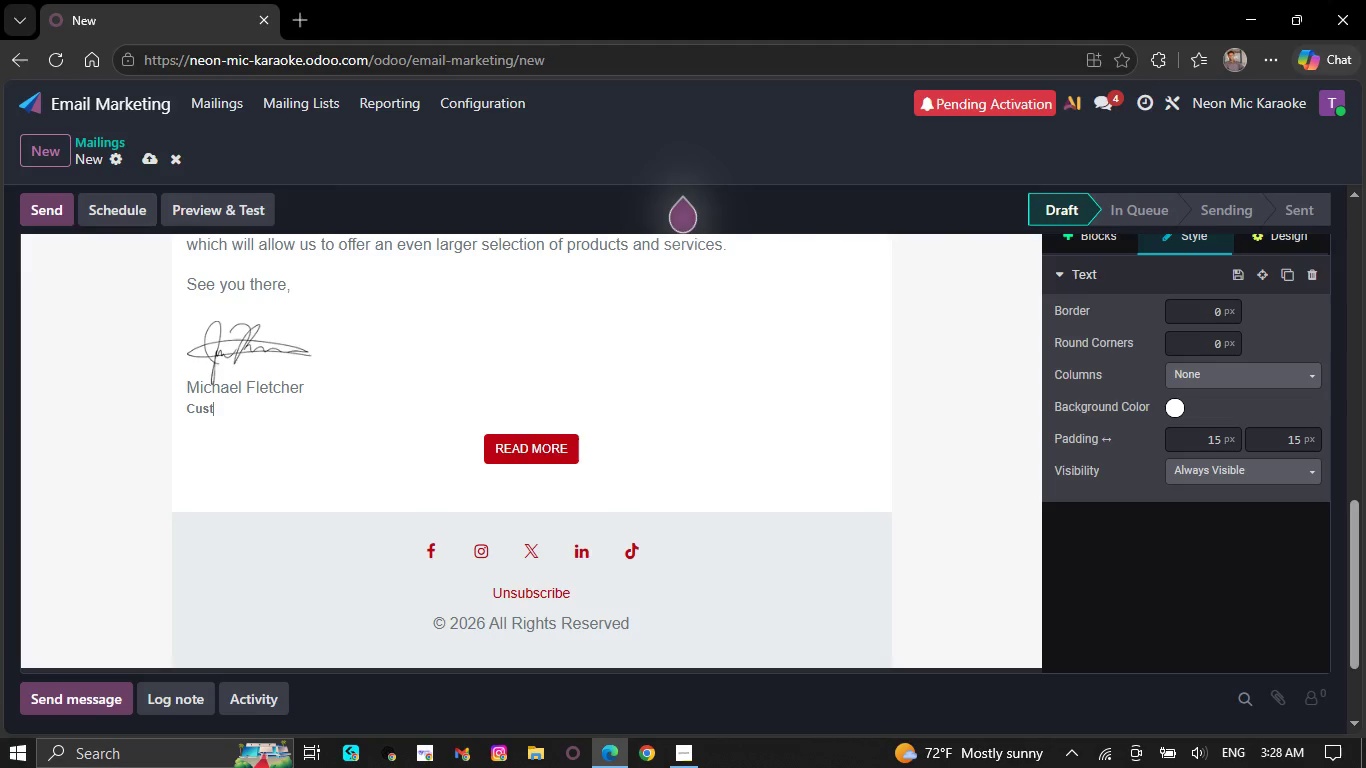 
key(Backspace)
 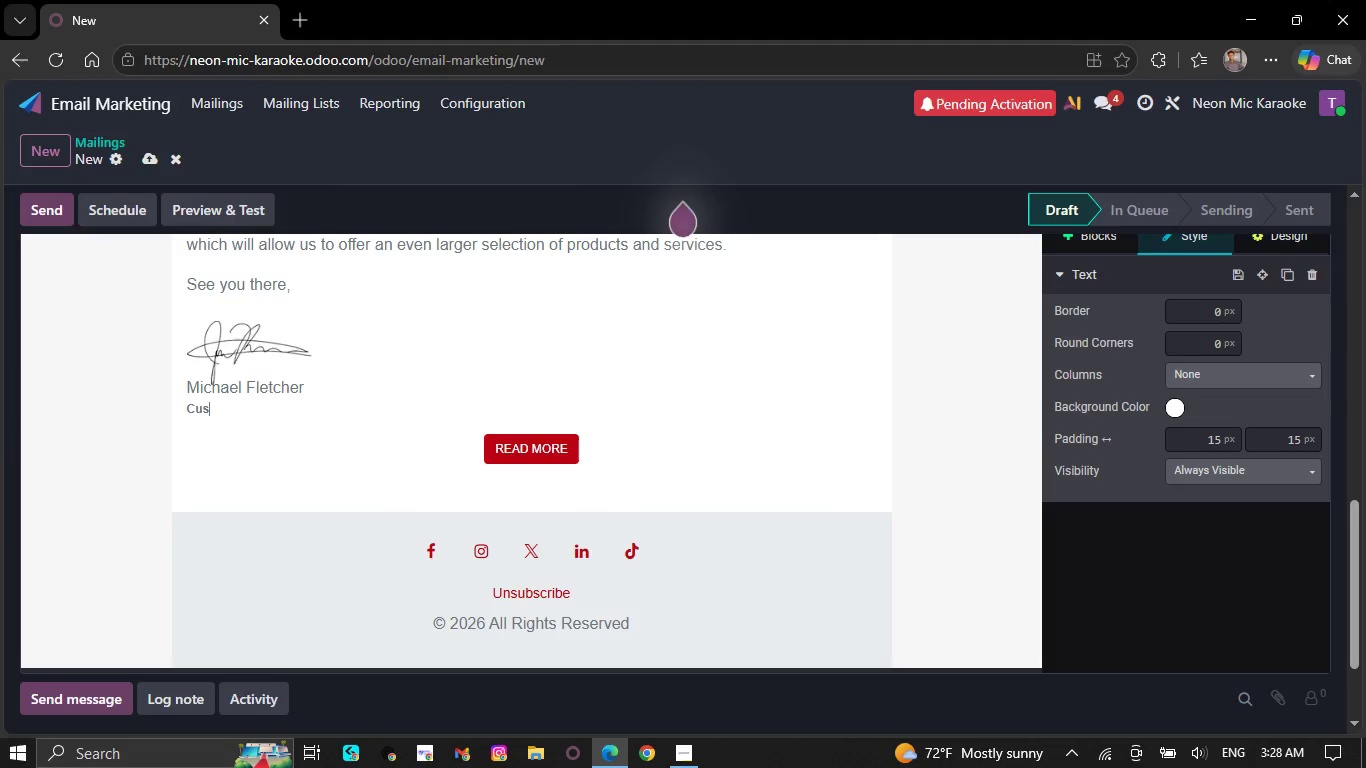 
key(Backspace)
 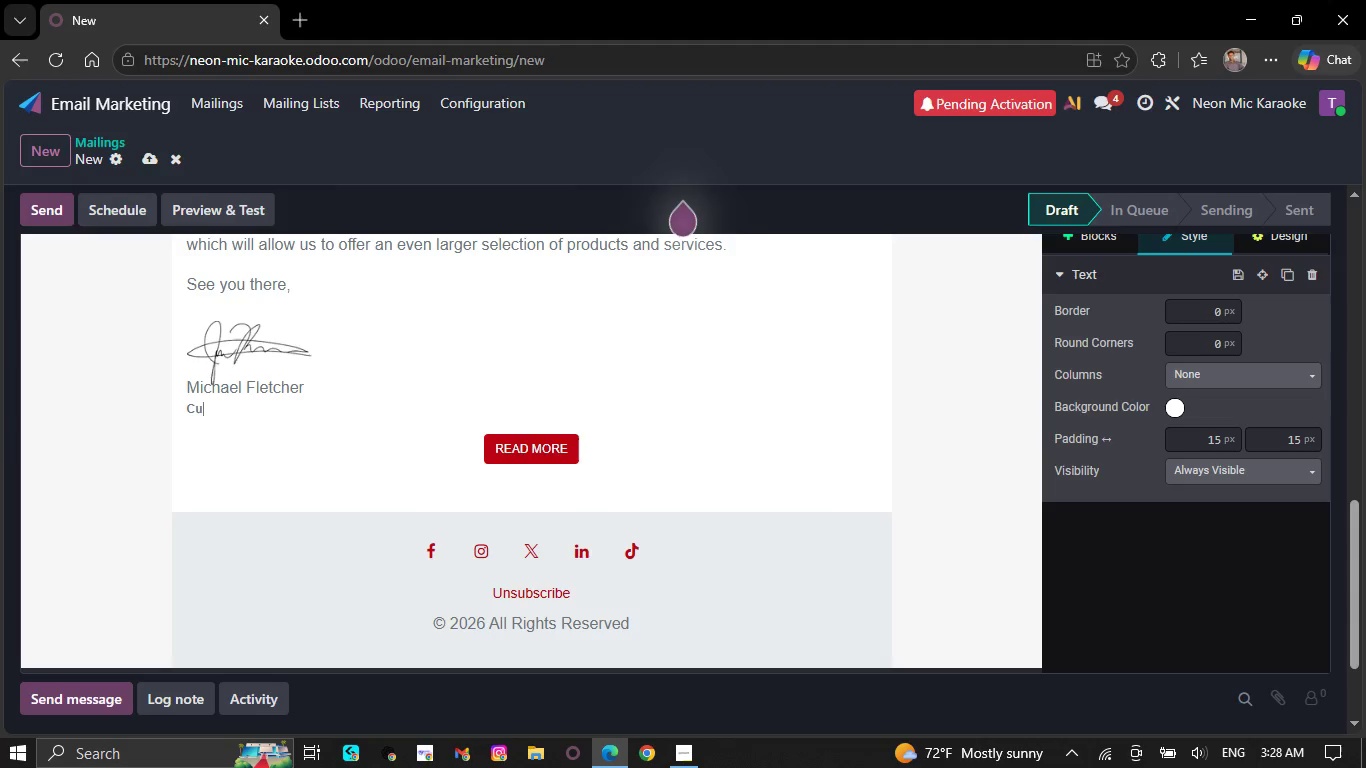 
key(Backspace)
 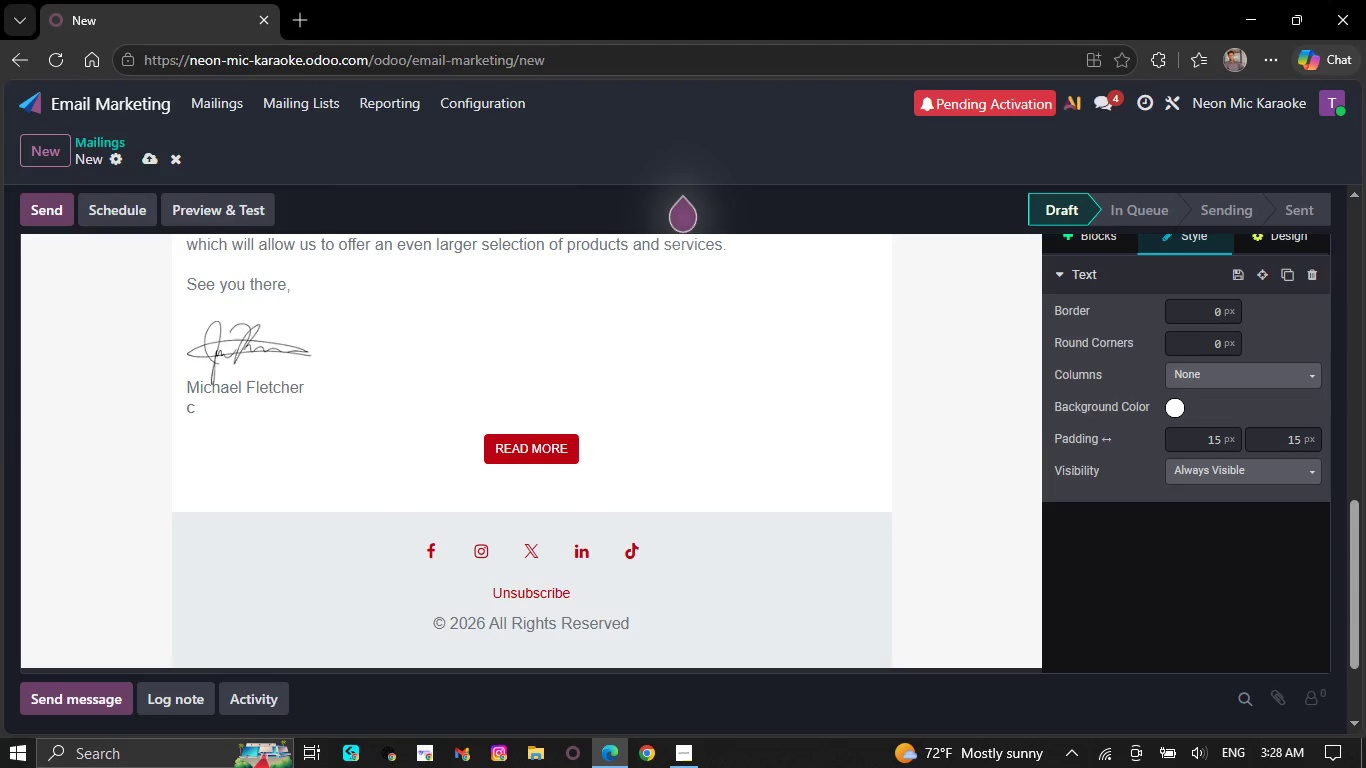 
key(Backspace)
 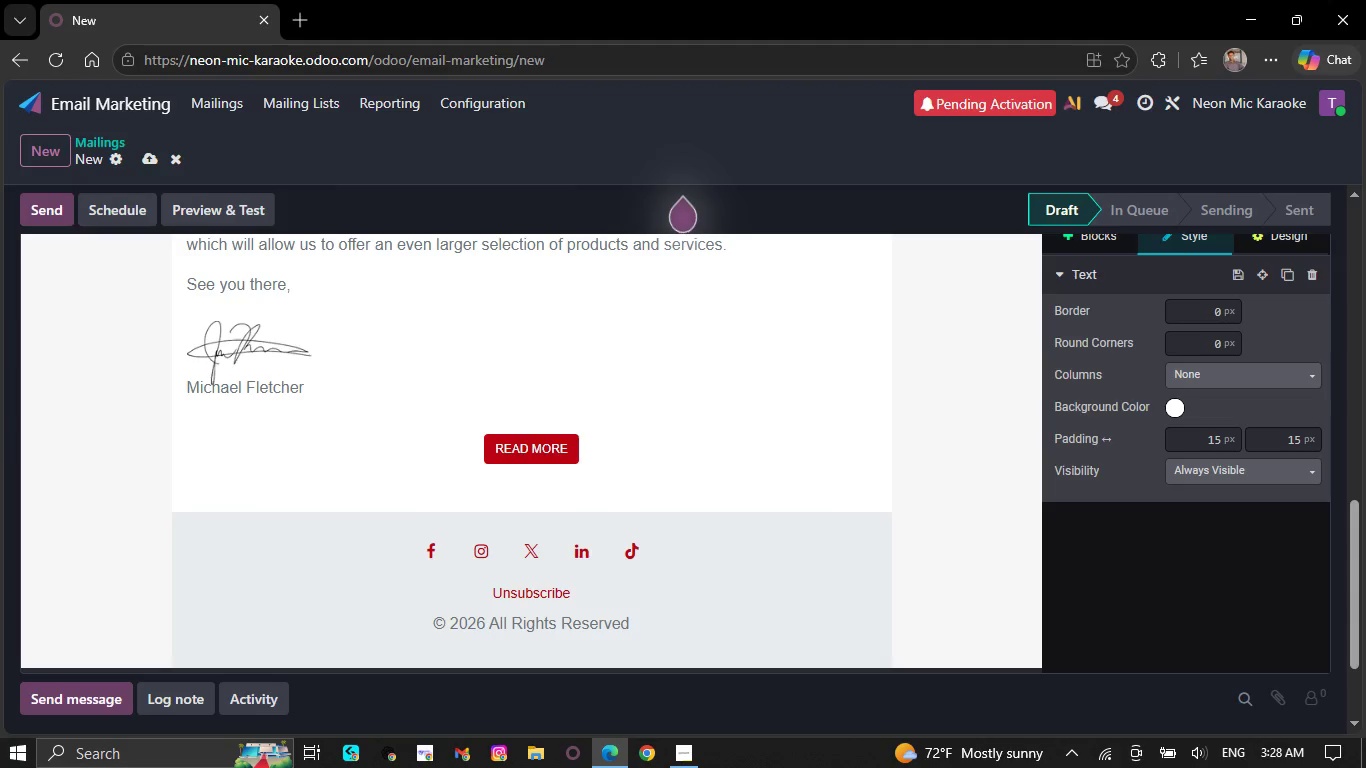 
key(Backspace)
 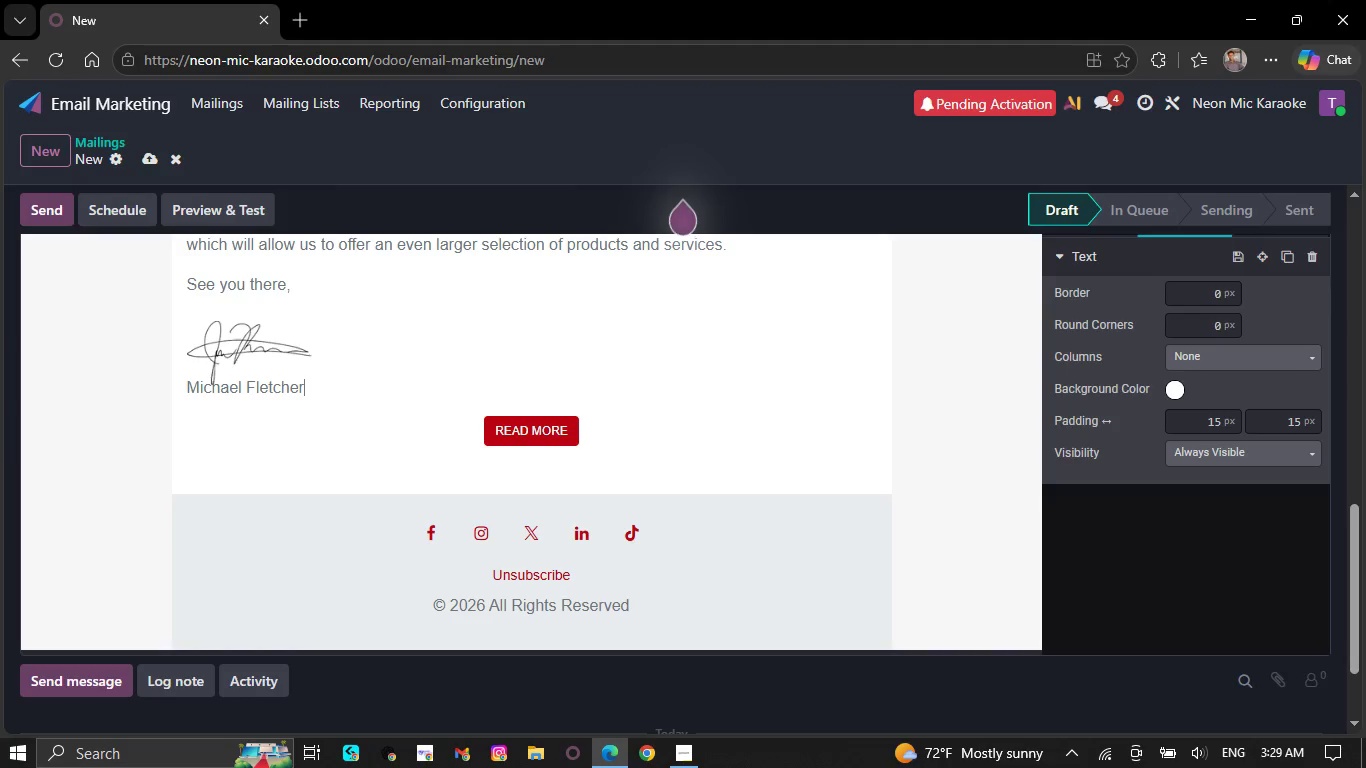 
wait(7.75)
 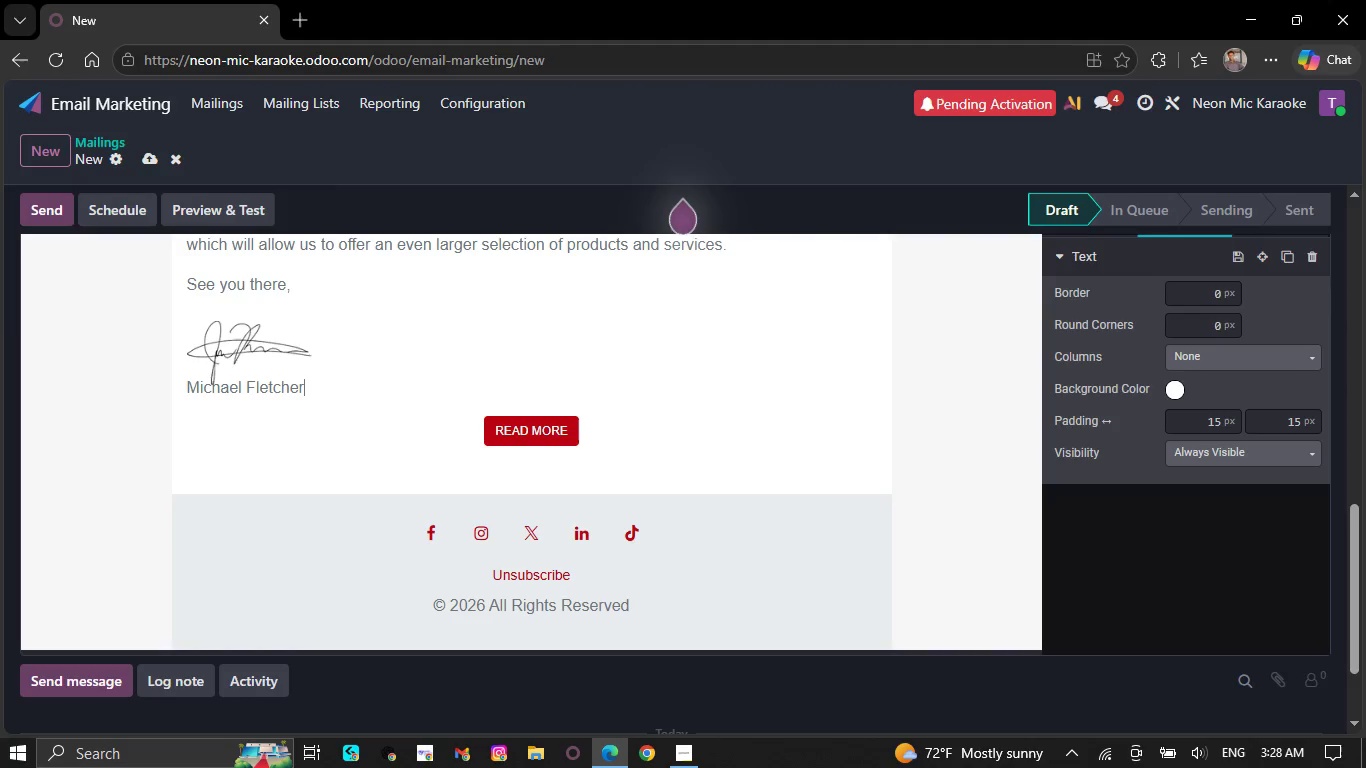 
key(Backspace)
 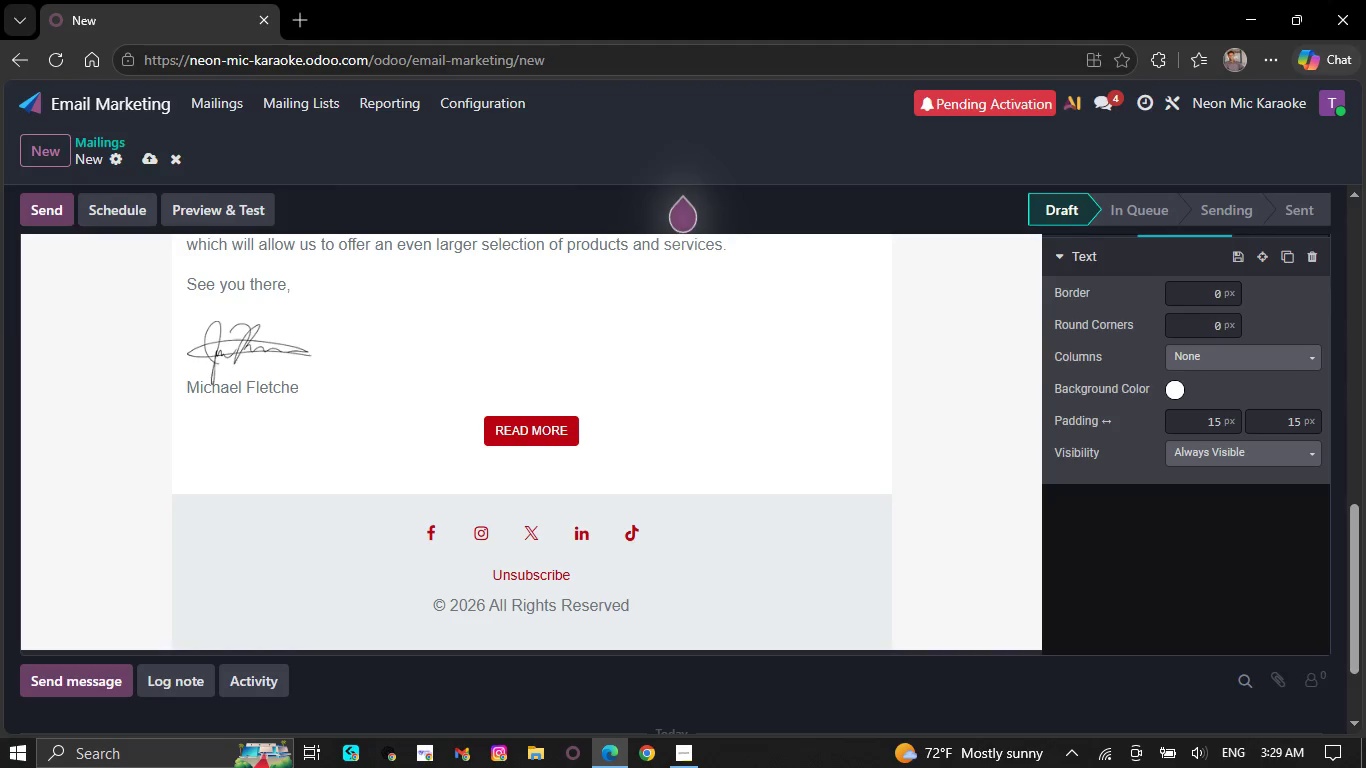 
key(Backspace)
 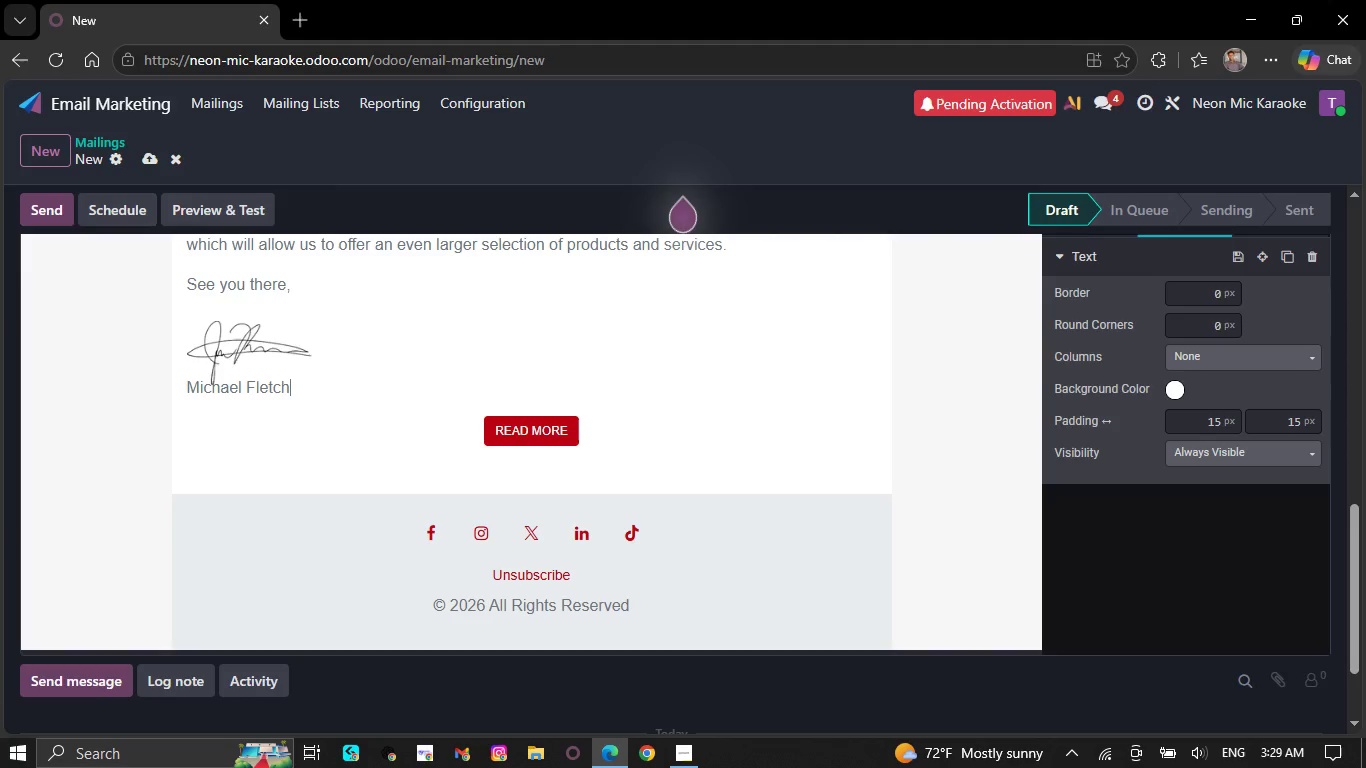 
key(Backspace)
 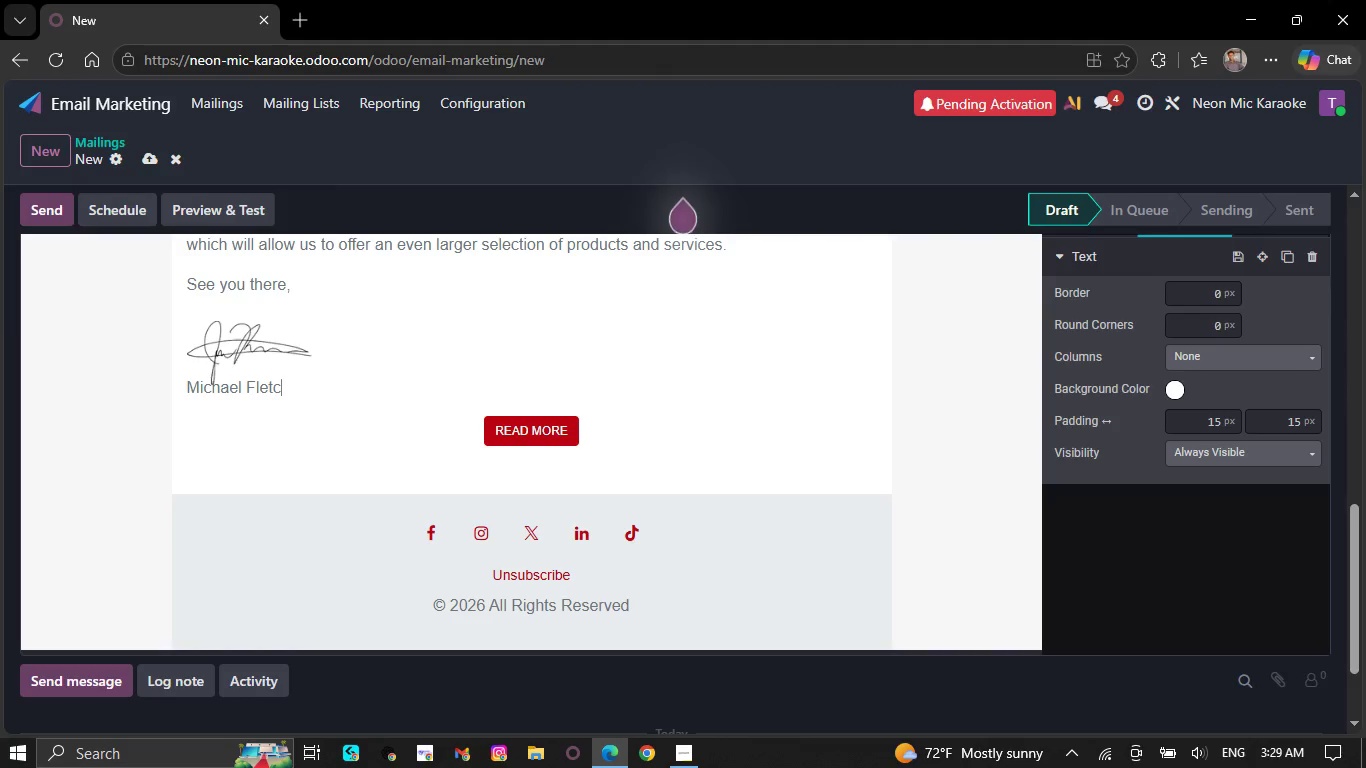 
key(Backspace)
 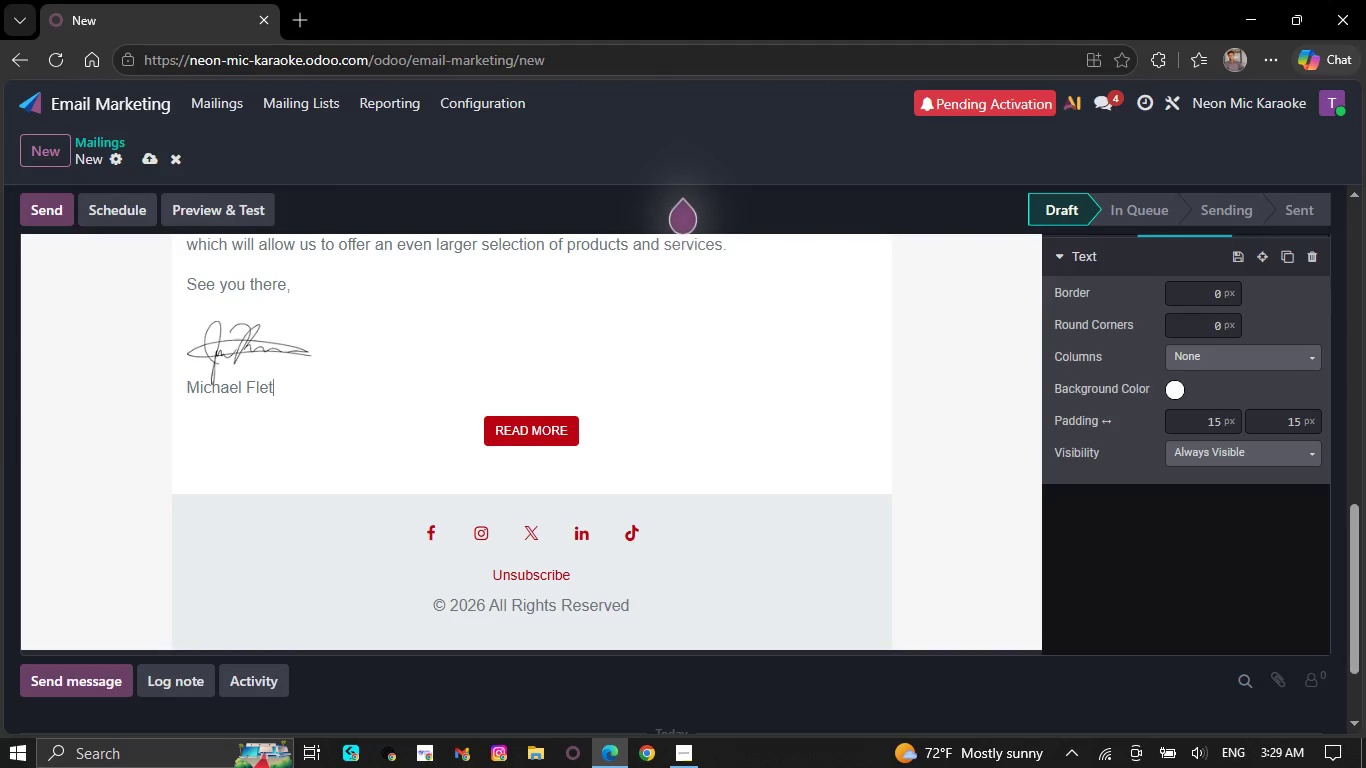 
key(Backspace)
 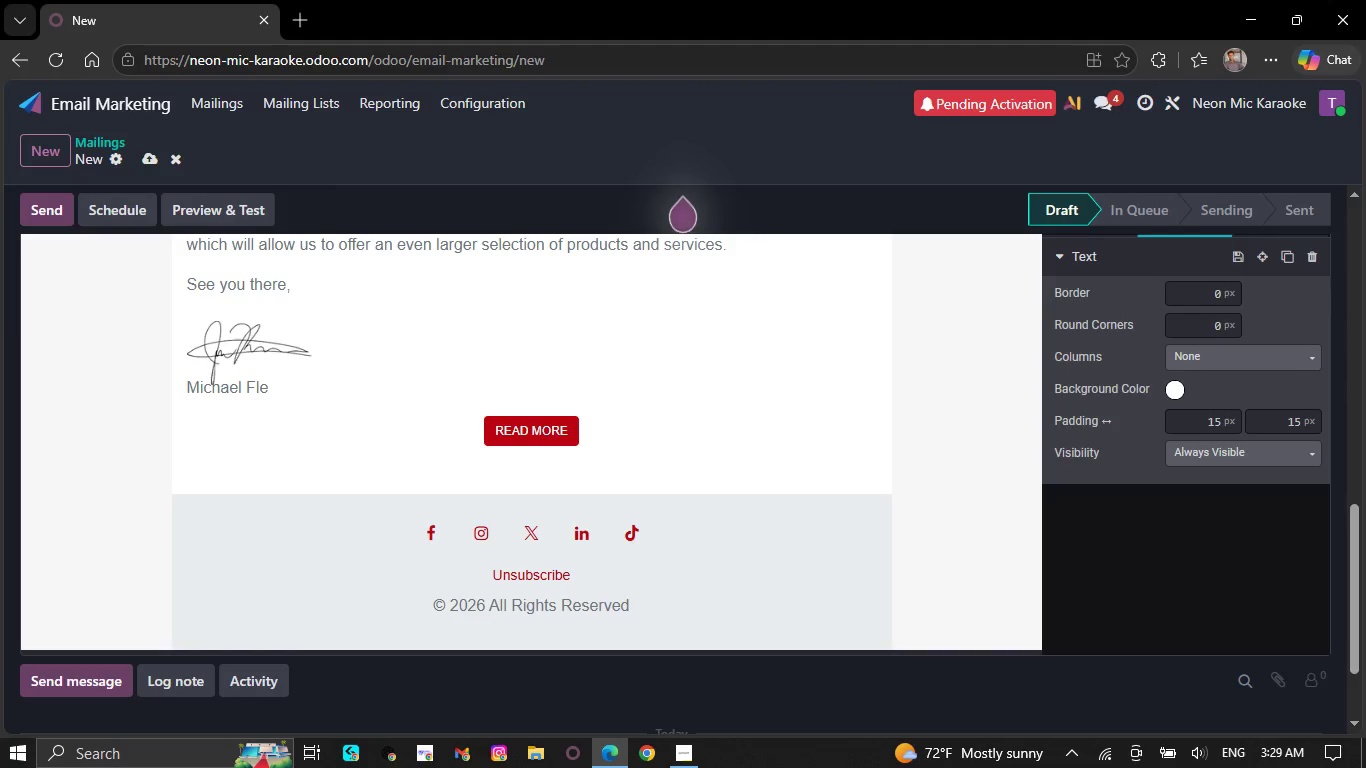 
wait(5.66)
 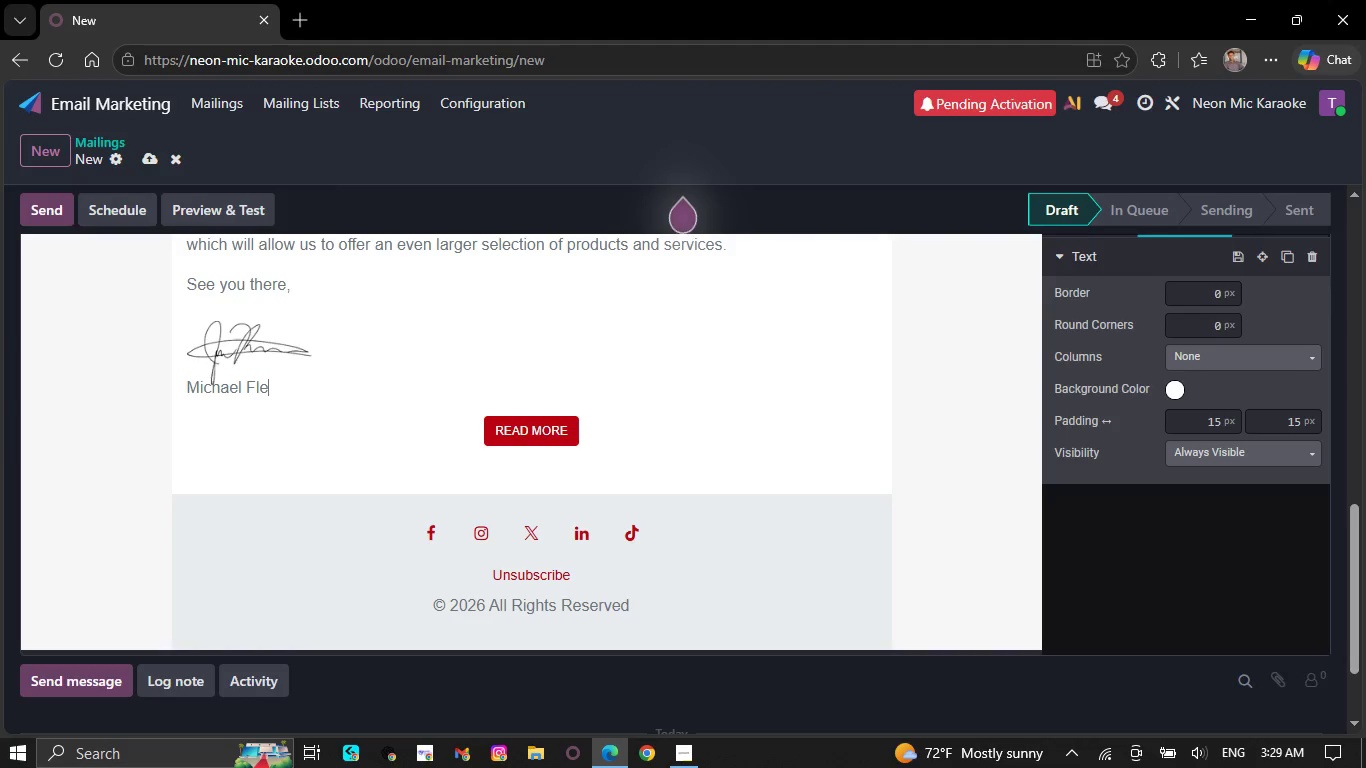 
key(Backspace)
 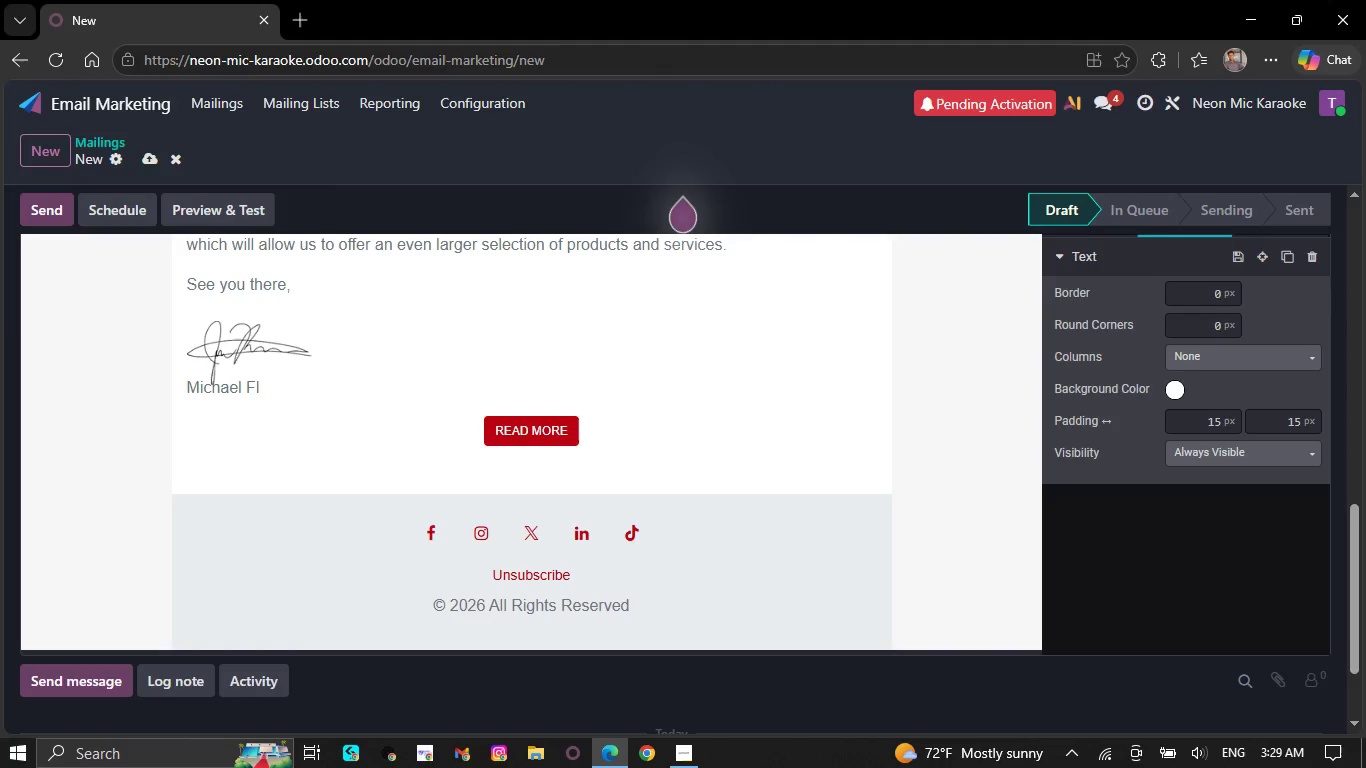 
key(Backspace)
 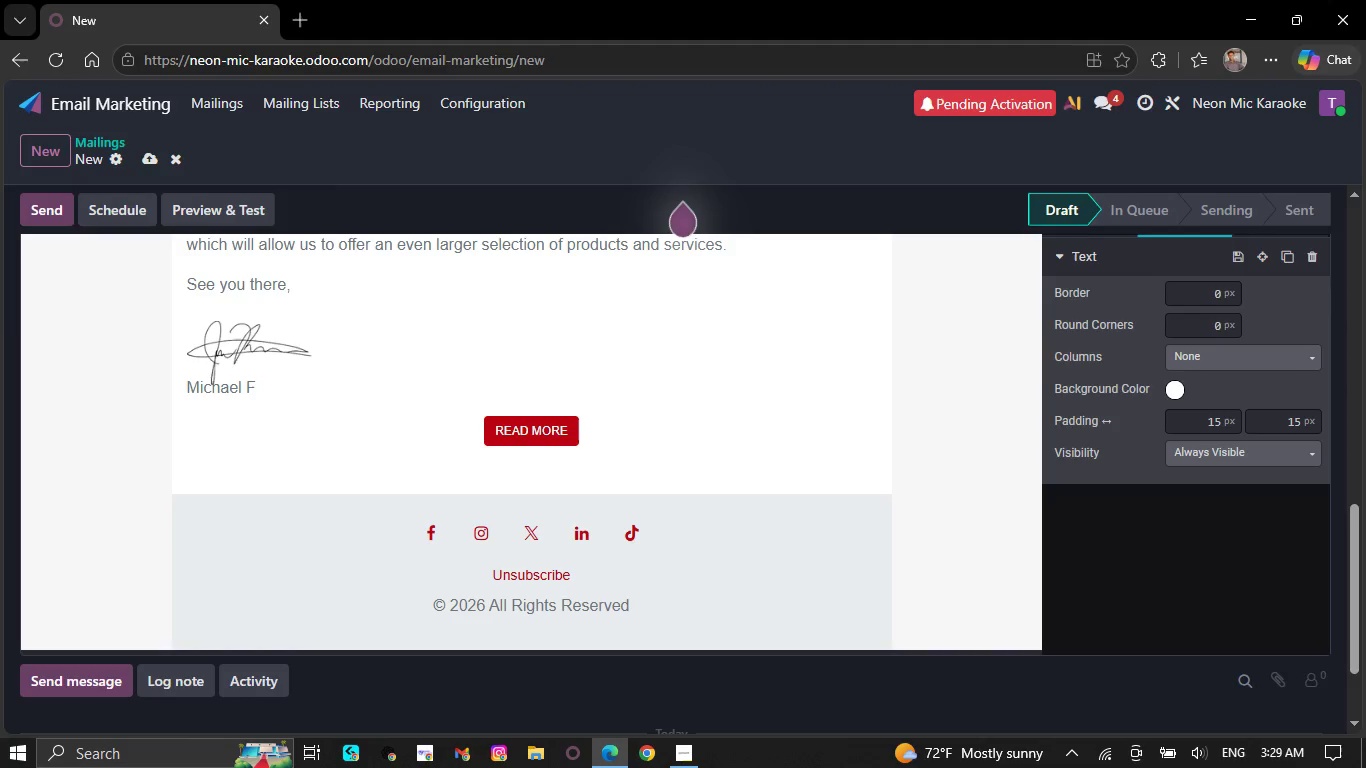 
key(Backspace)
 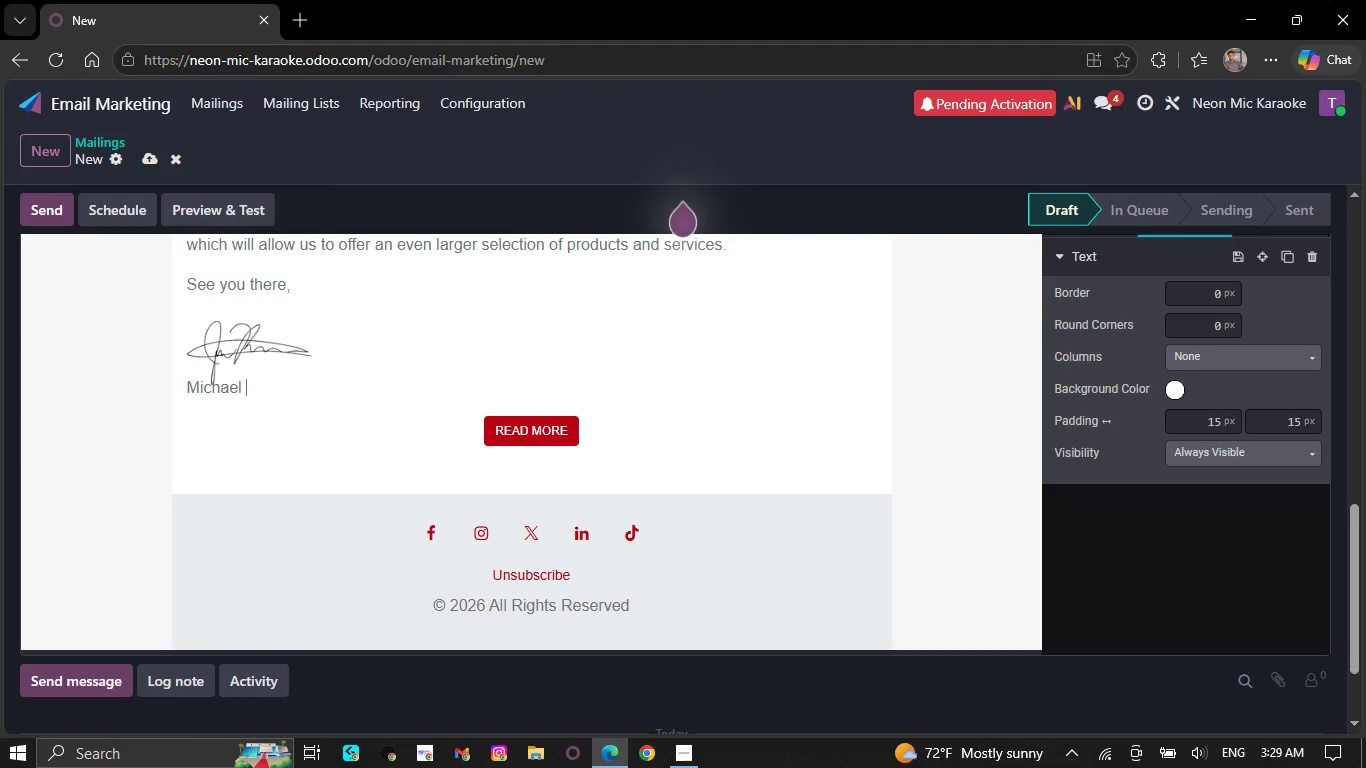 
key(Backspace)
 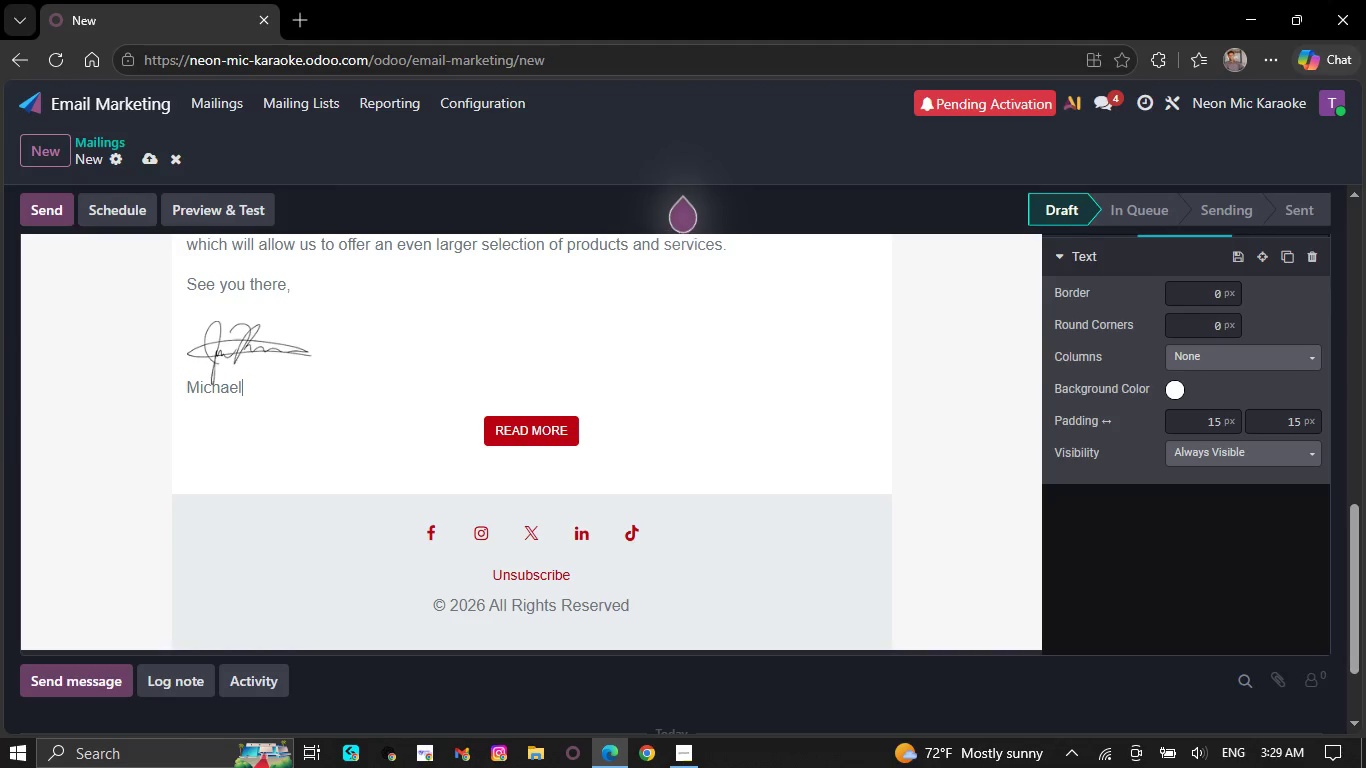 
key(Backspace)
 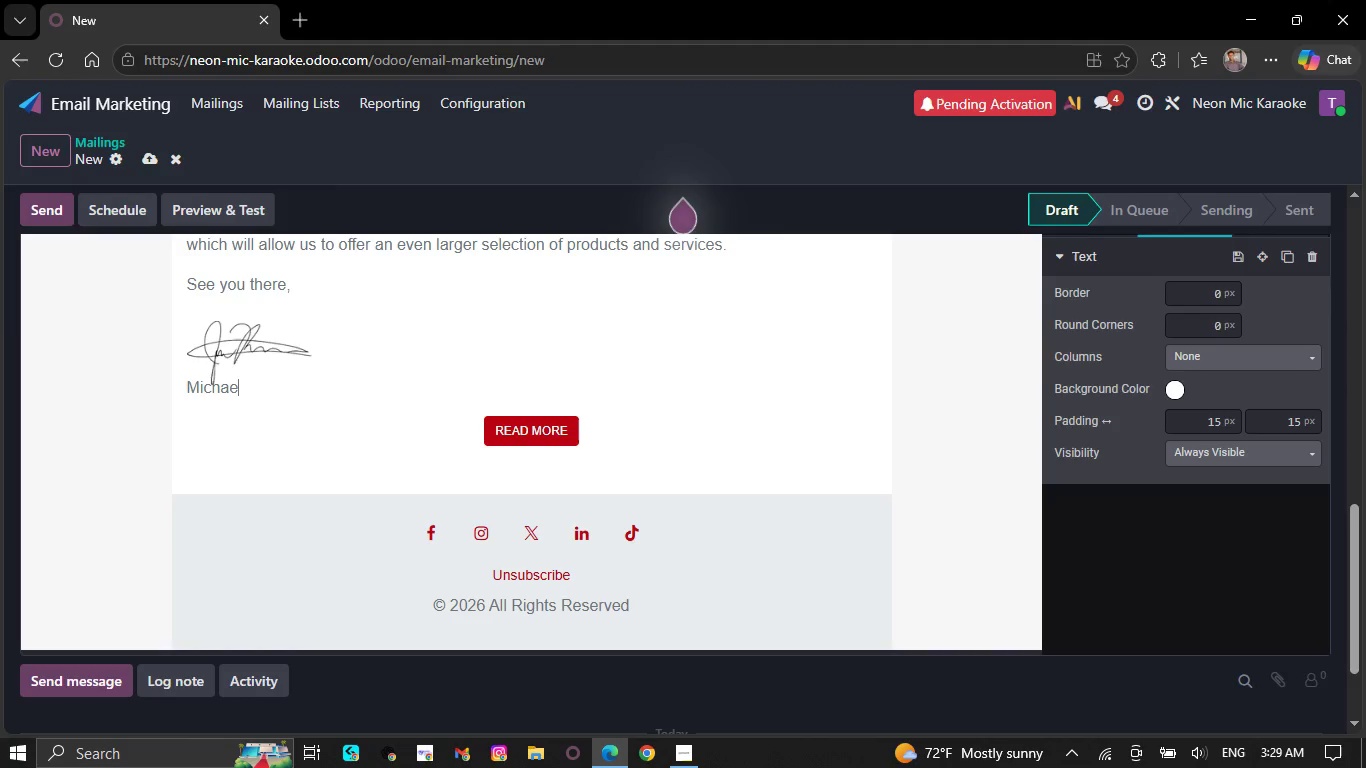 
wait(6.33)
 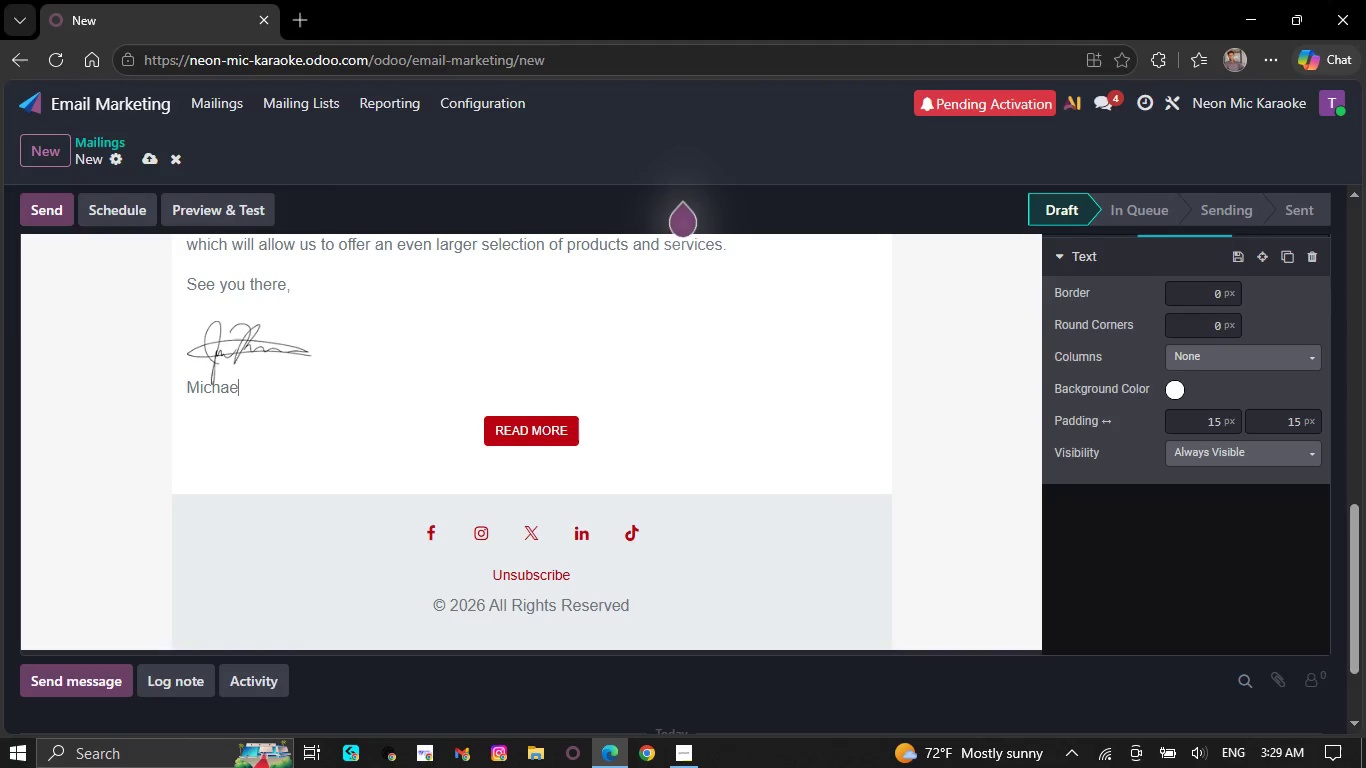 
key(Backspace)
 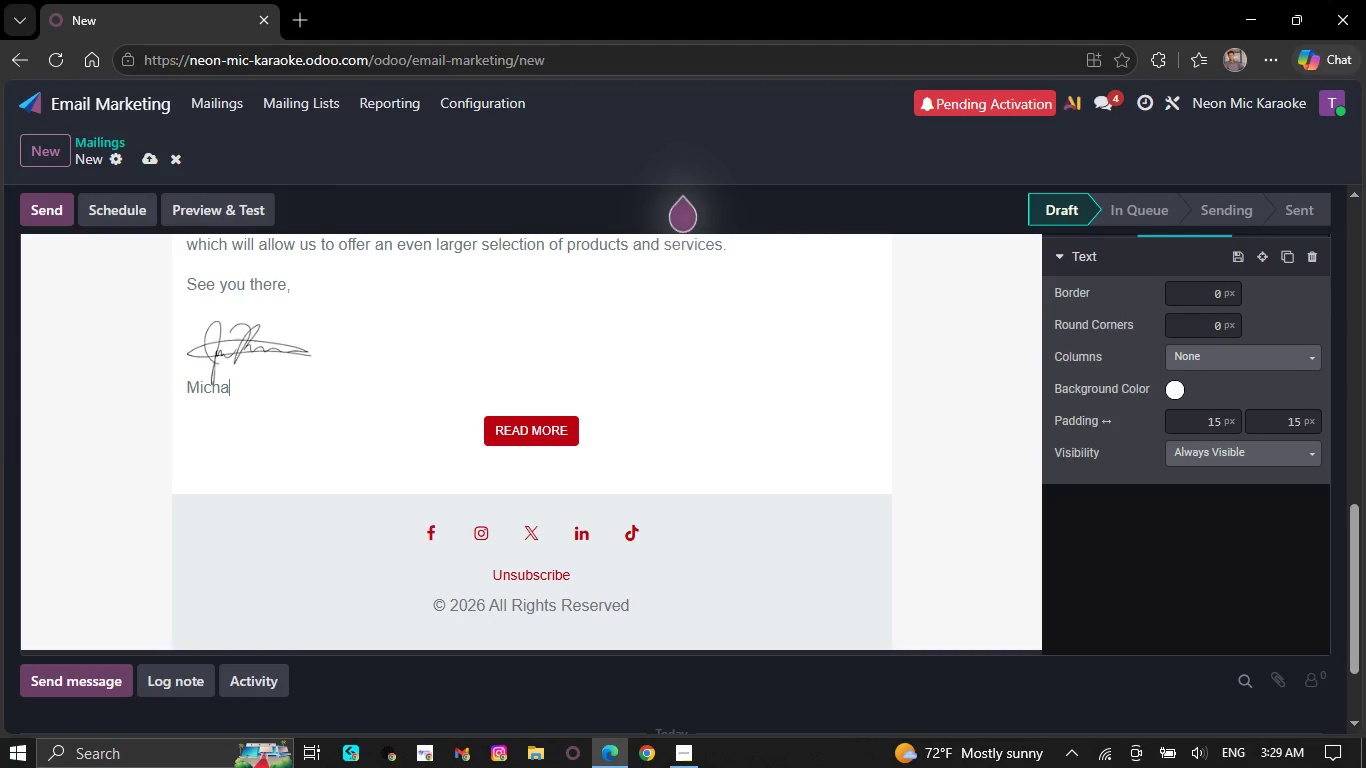 
key(NumLock)
 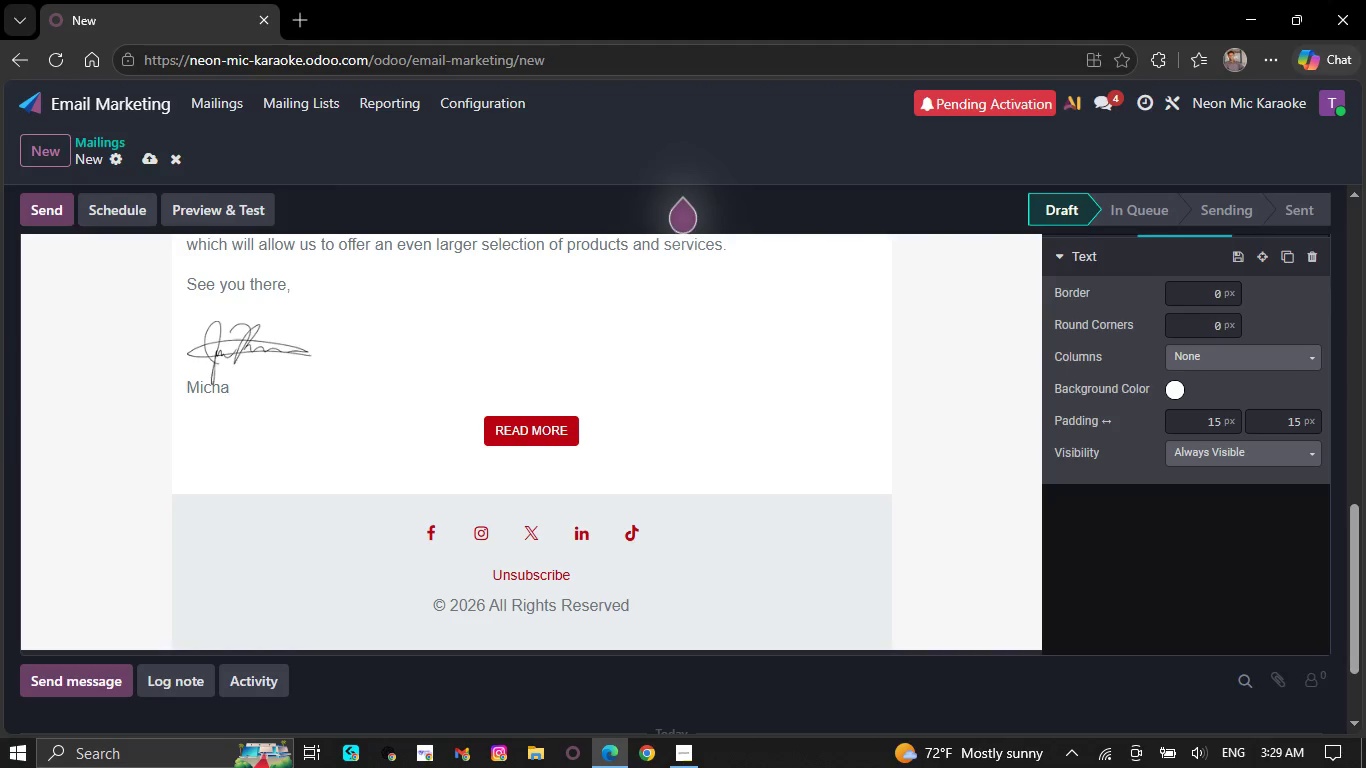 
key(NumLock)
 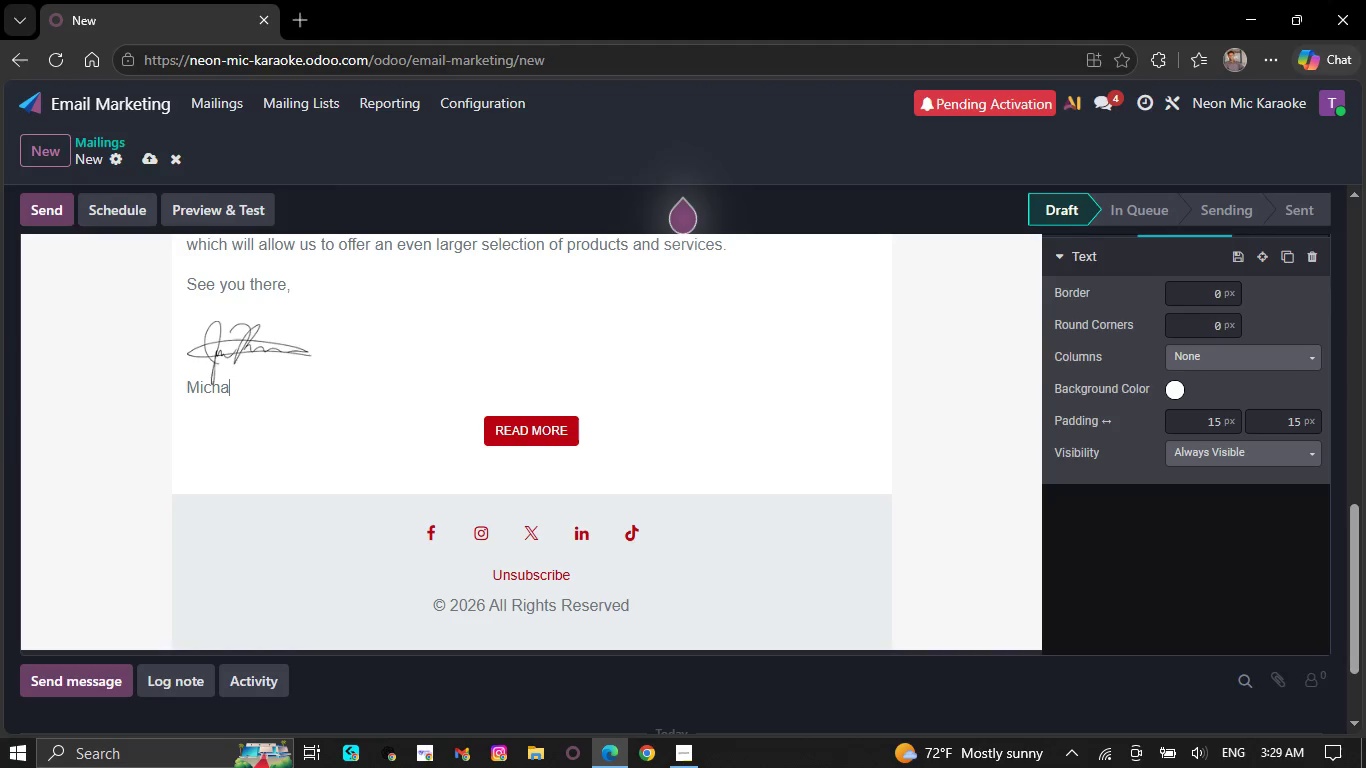 
key(NumLock)
 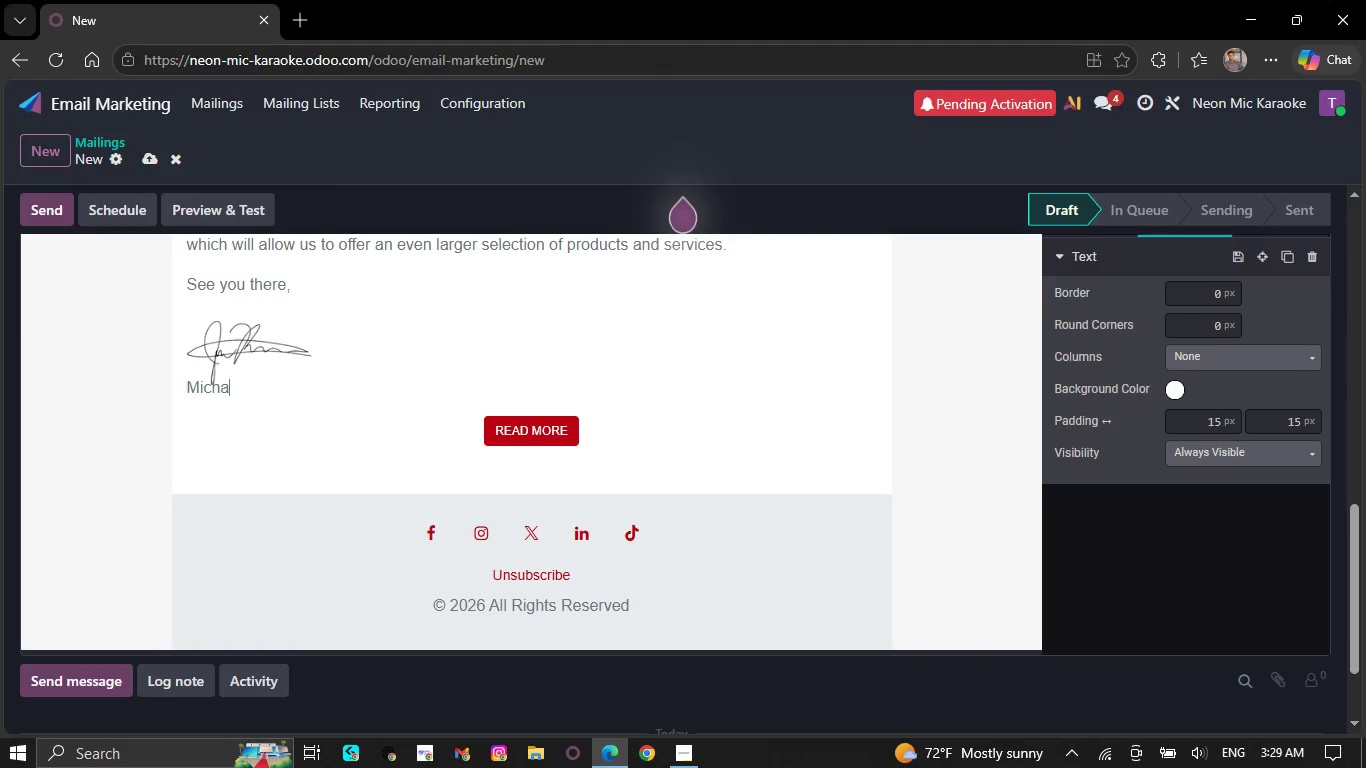 
key(NumLock)
 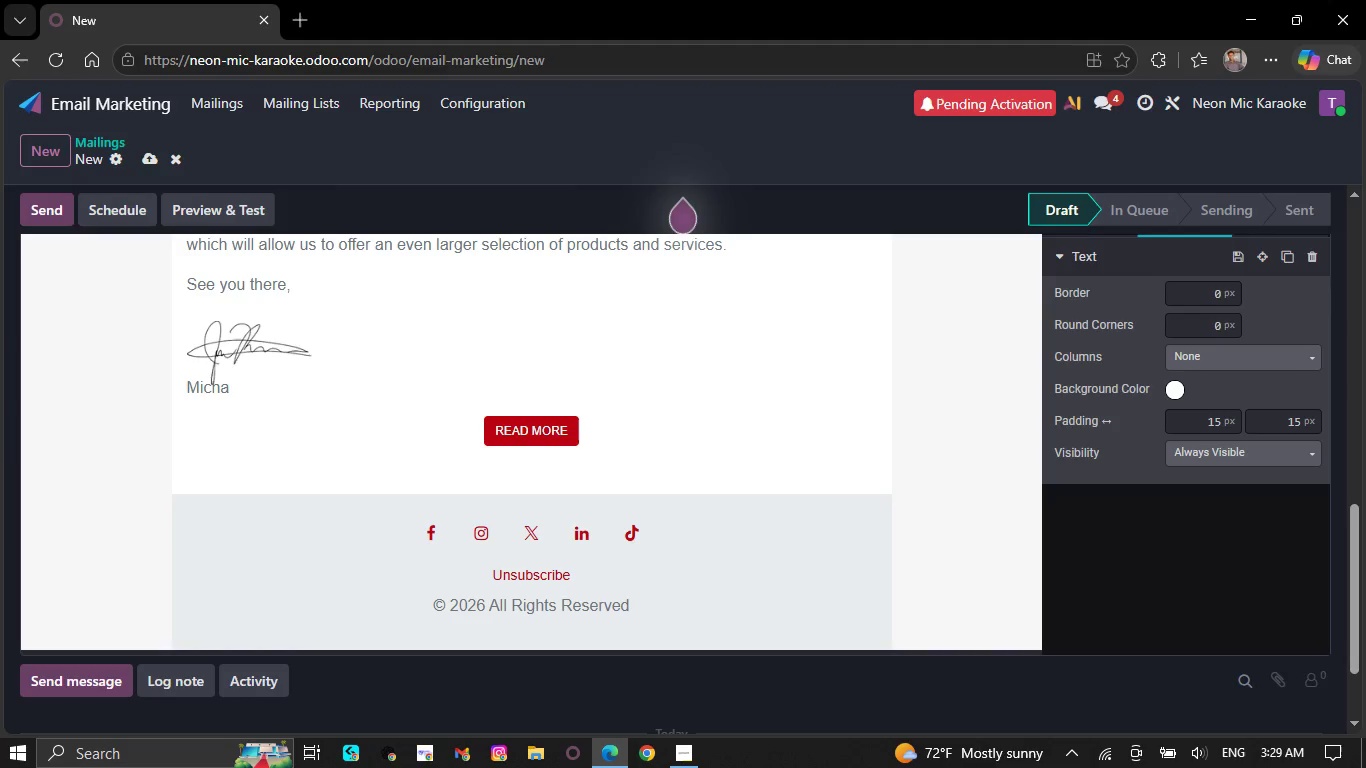 
key(Backspace)
 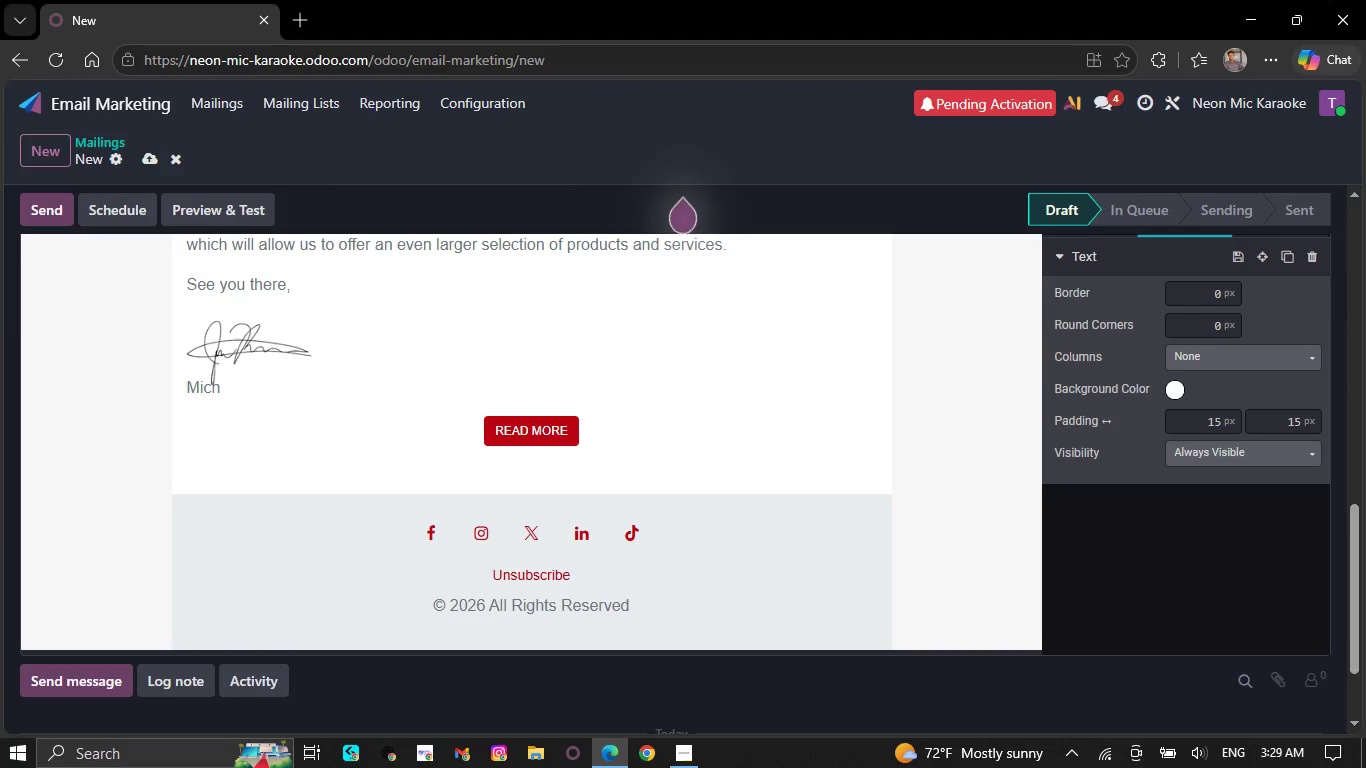 
key(Backspace)
 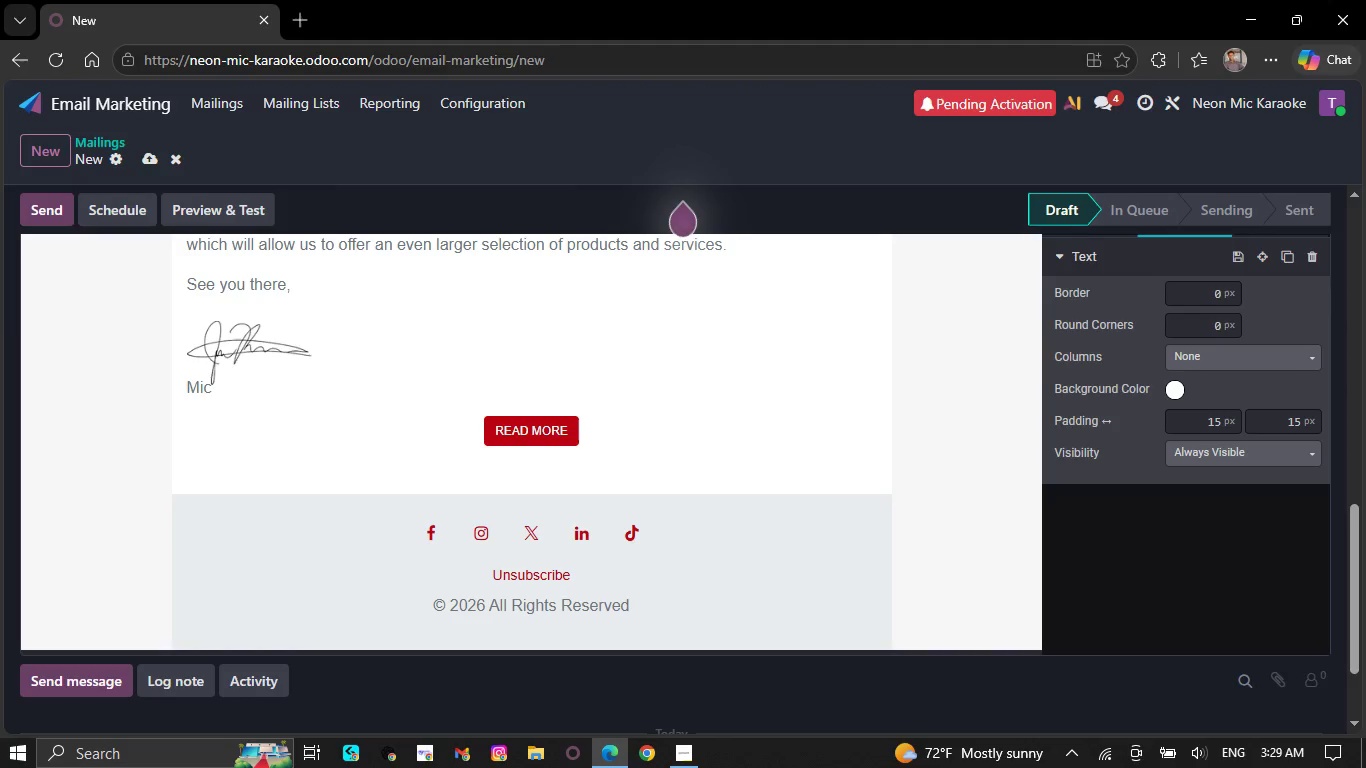 
key(Backspace)
 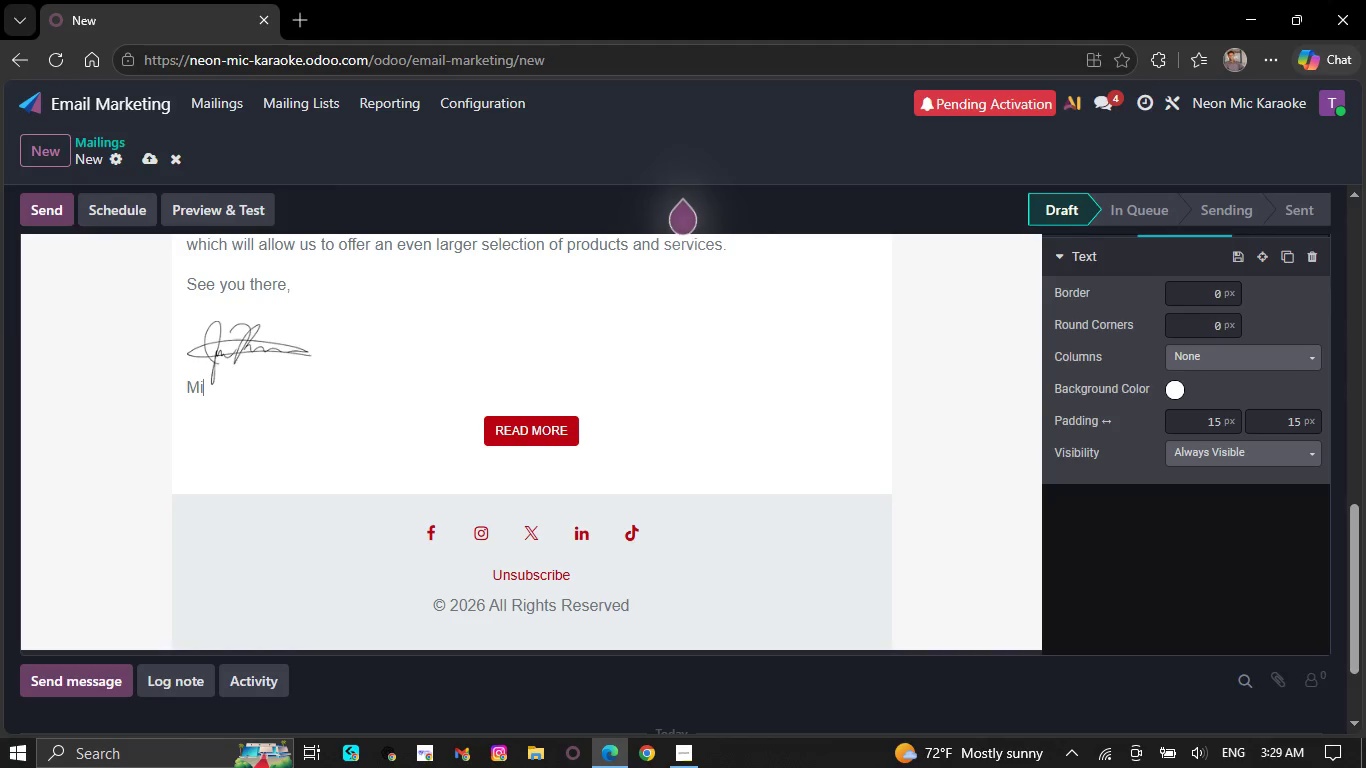 
key(Backspace)
 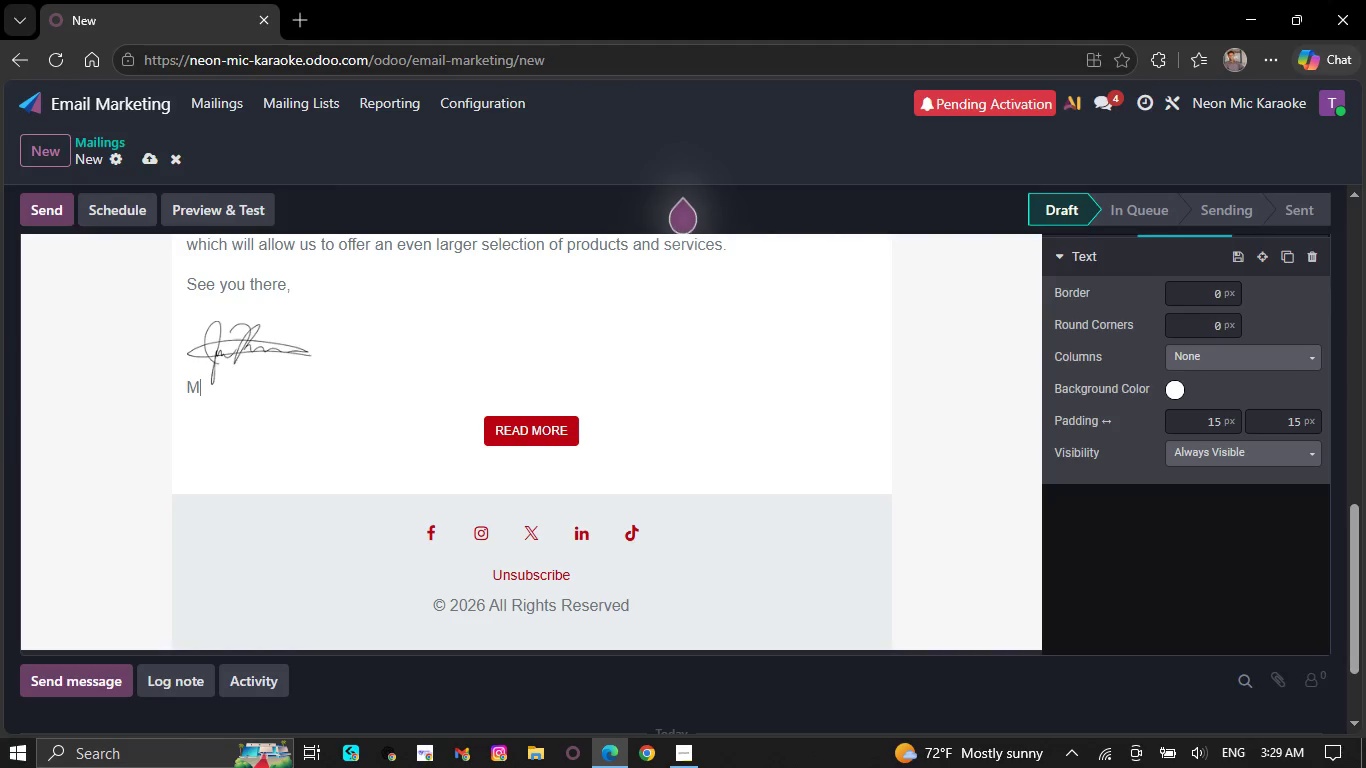 
key(Backspace)
 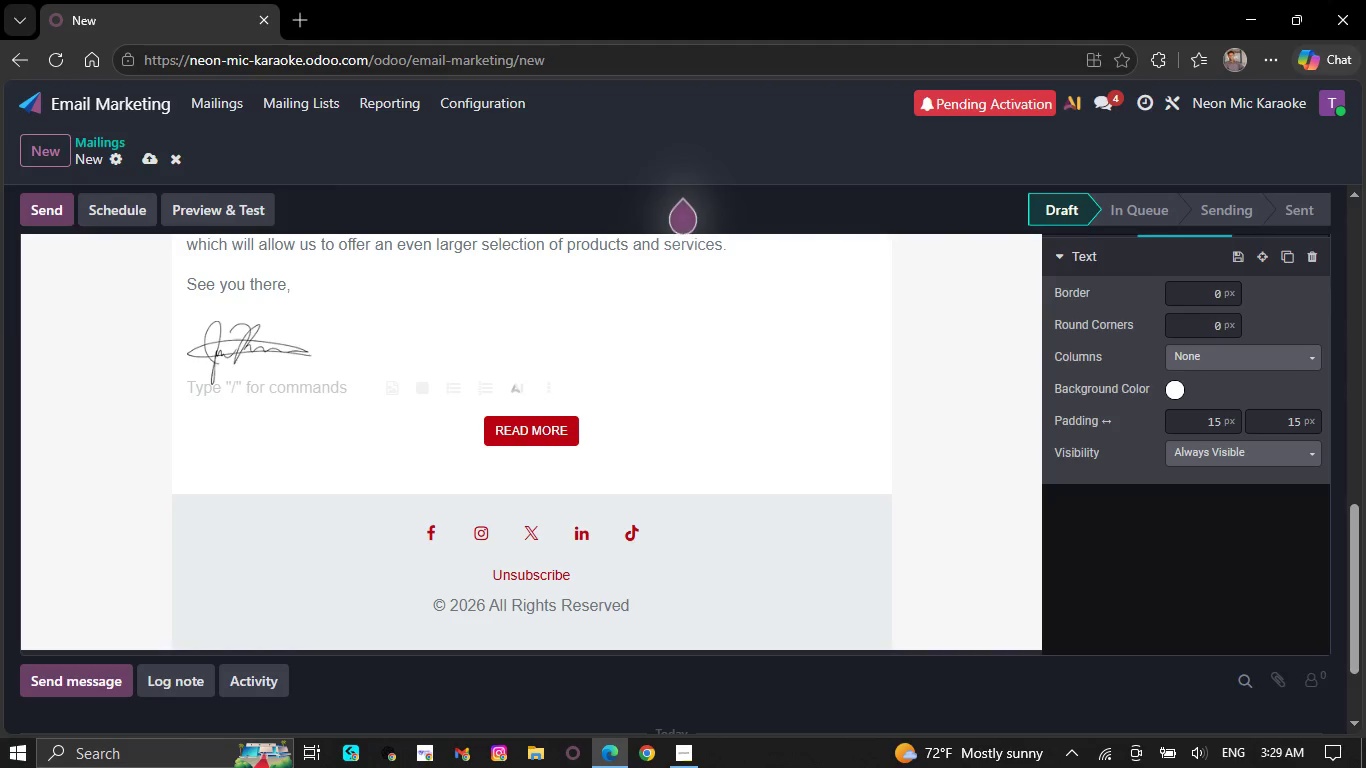 
key(Backspace)
 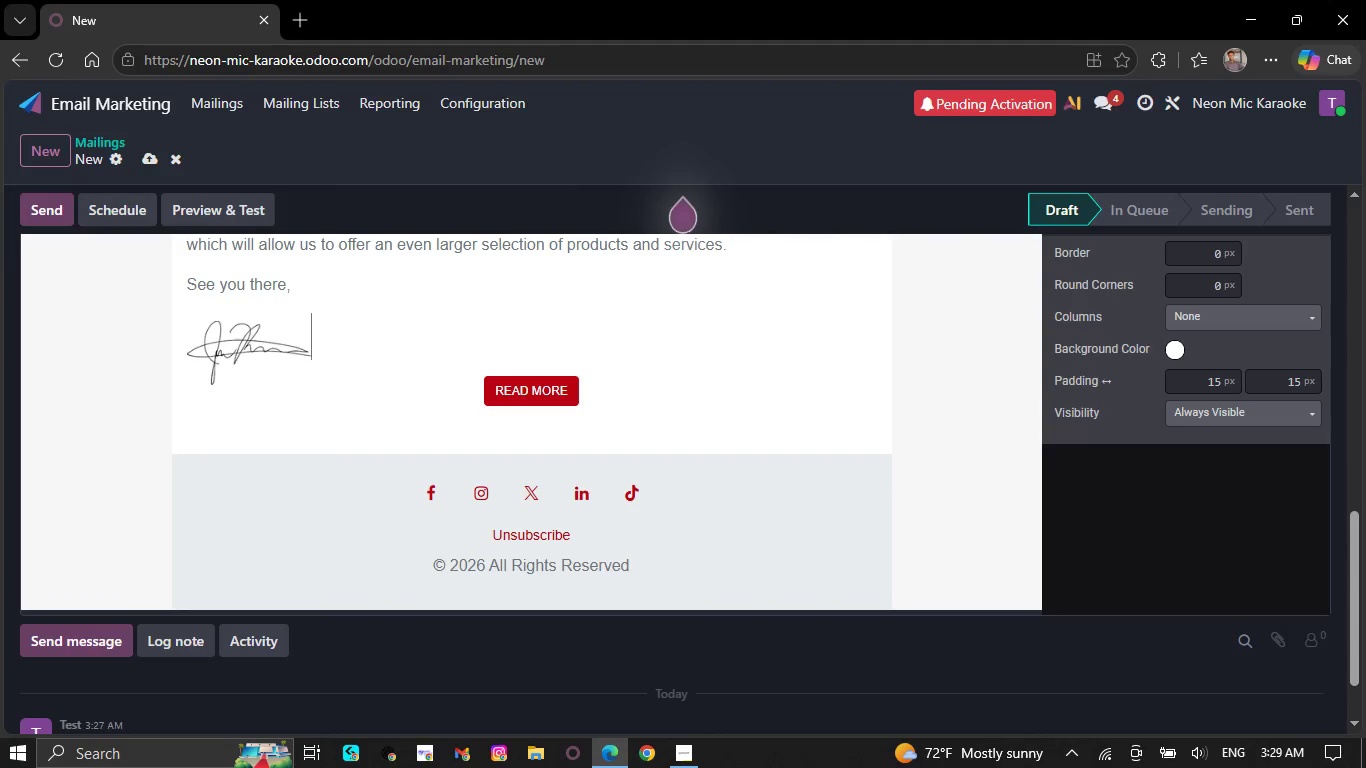 
key(Backspace)
 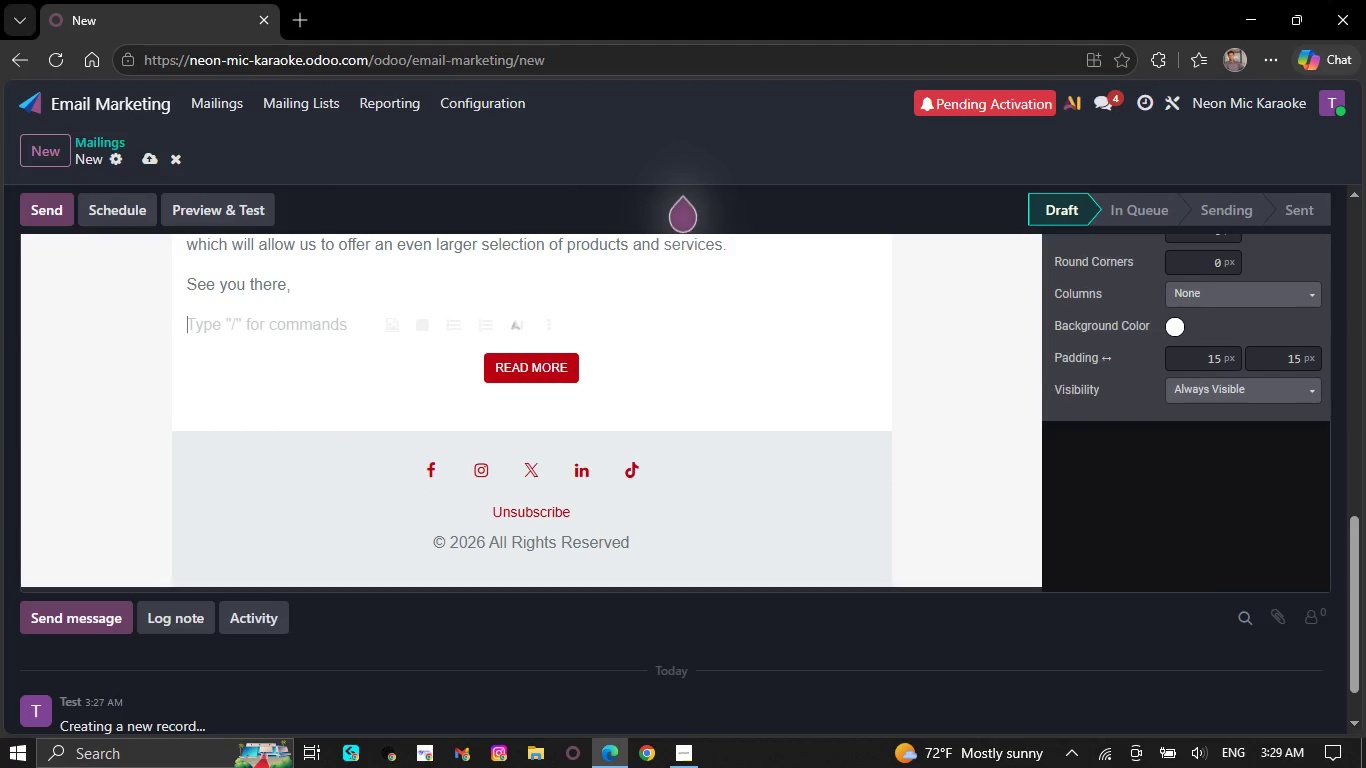 
key(Backspace)
 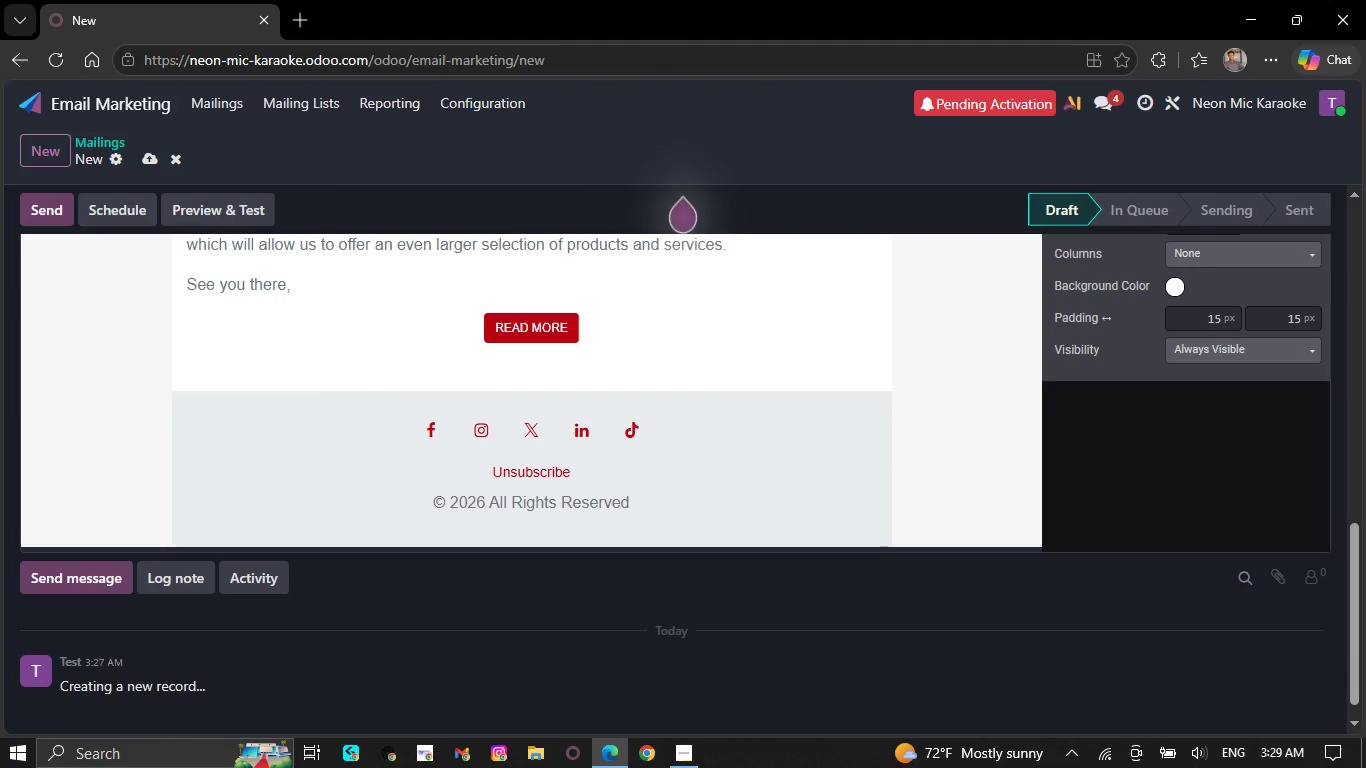 
key(Backspace)
 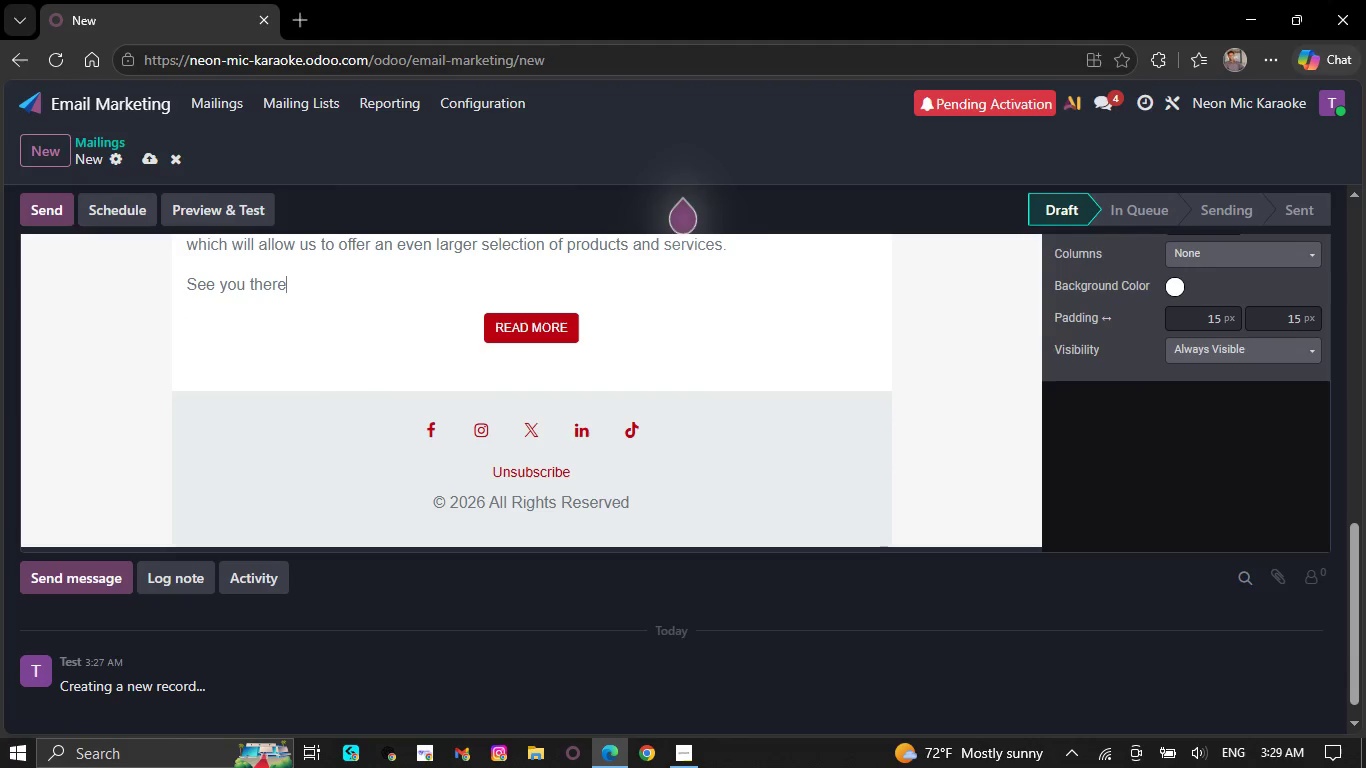 
key(Backspace)
 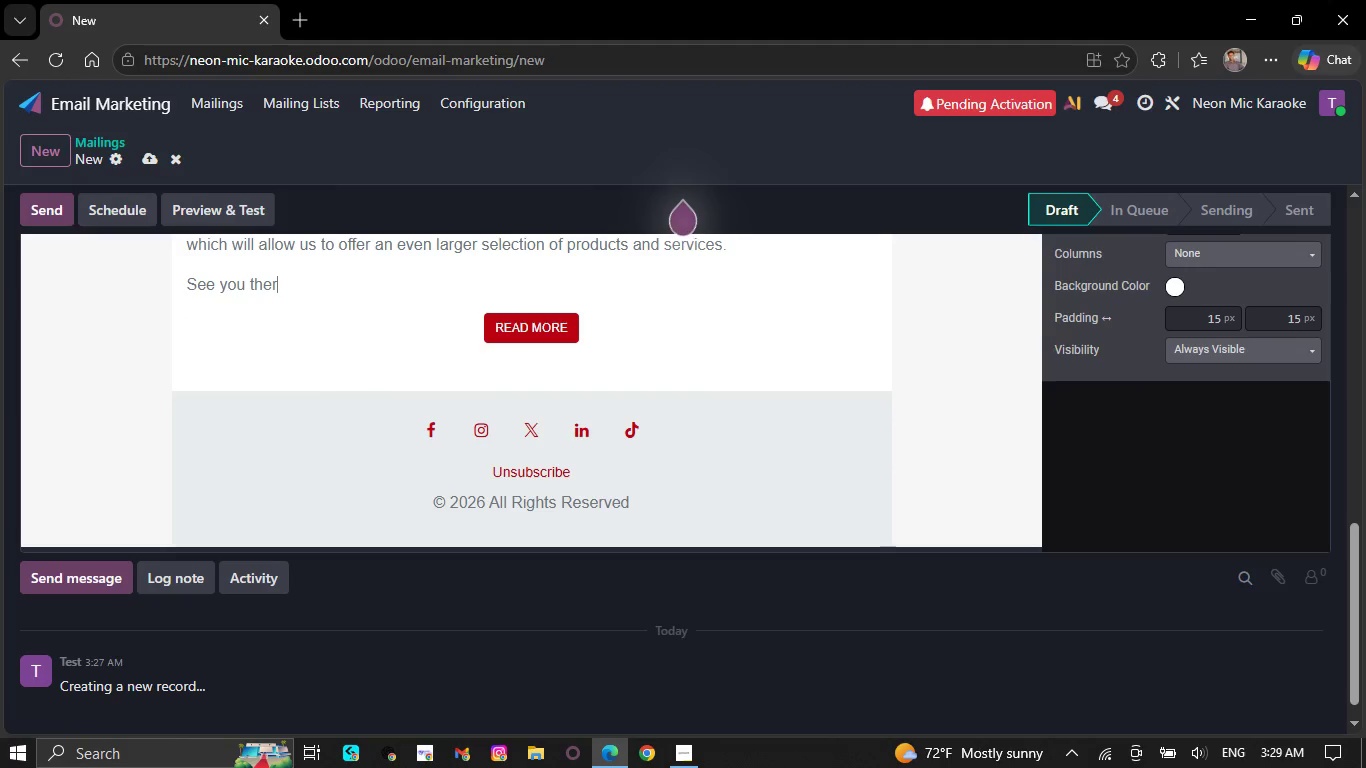 
key(Backspace)
 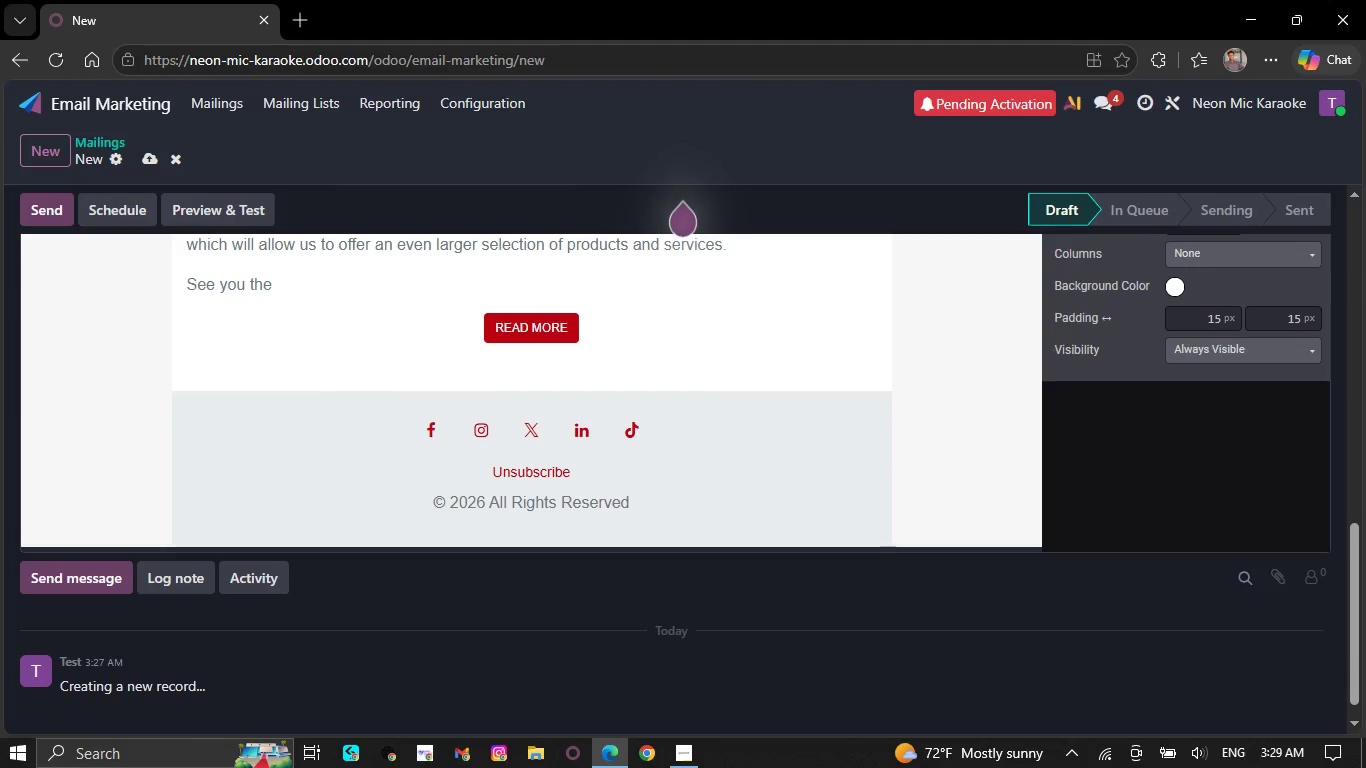 
key(Backspace)
 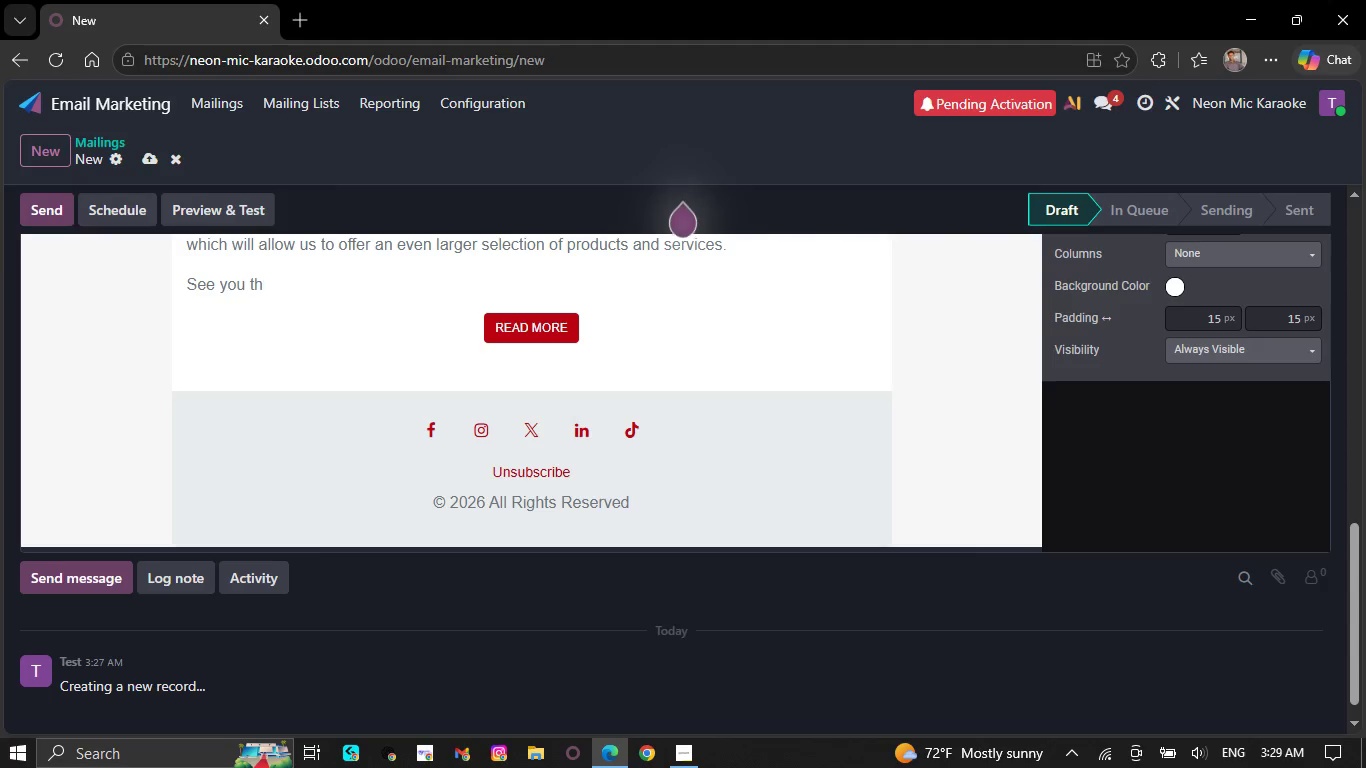 
key(Backspace)
 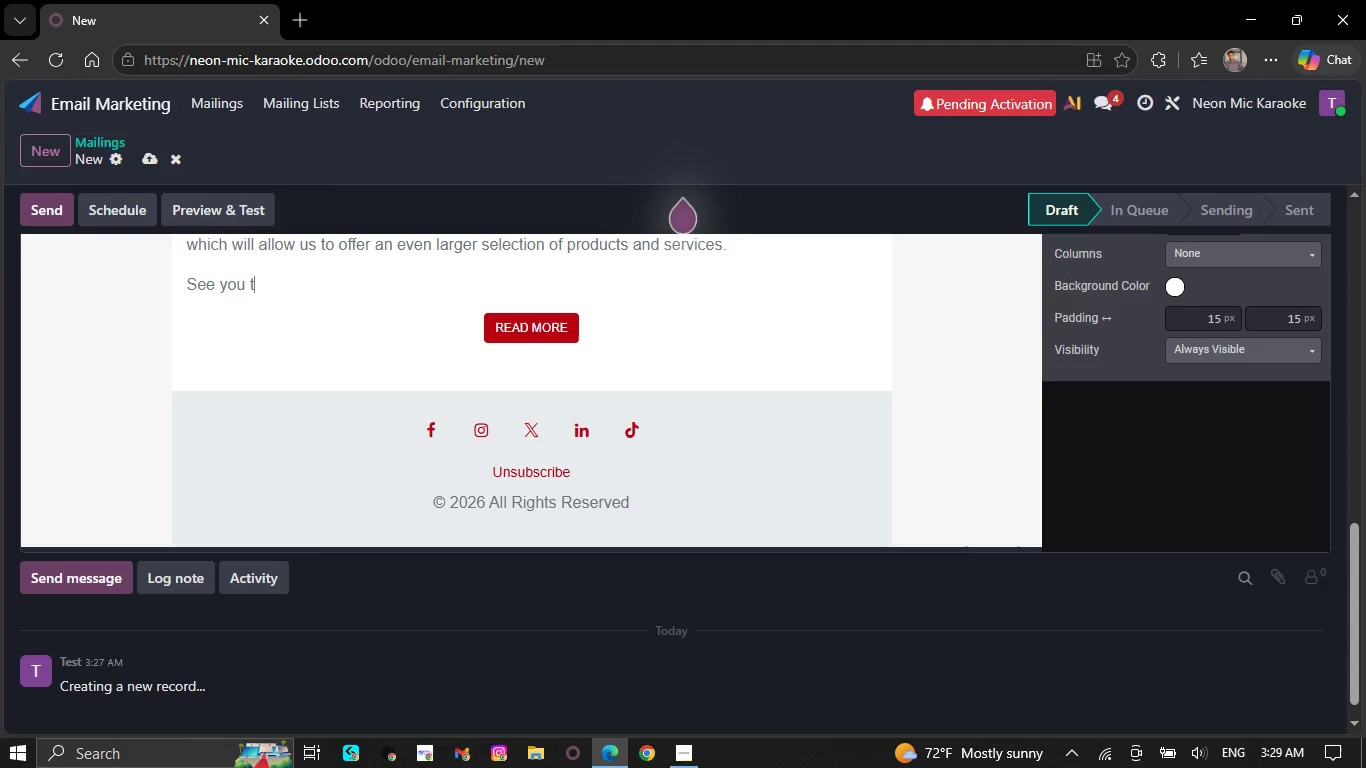 
key(Backspace)
 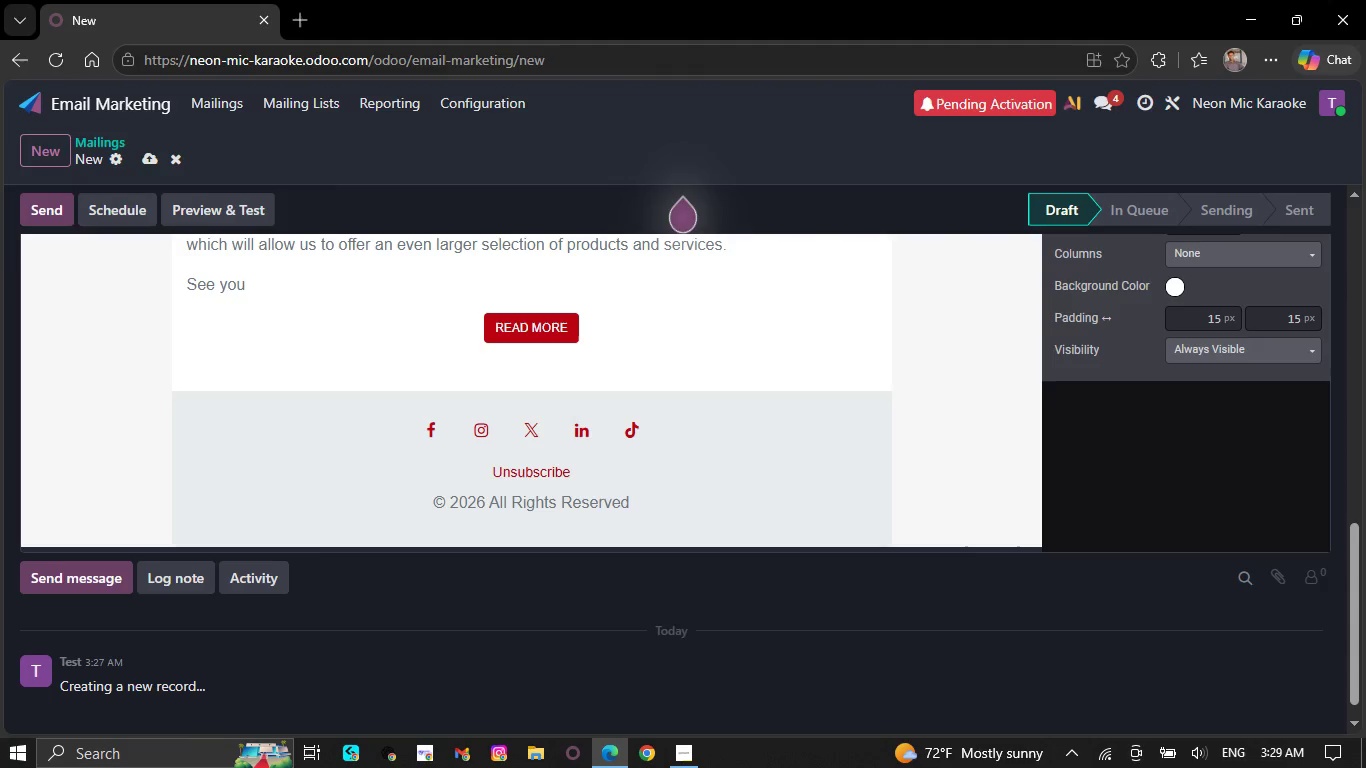 
wait(5.22)
 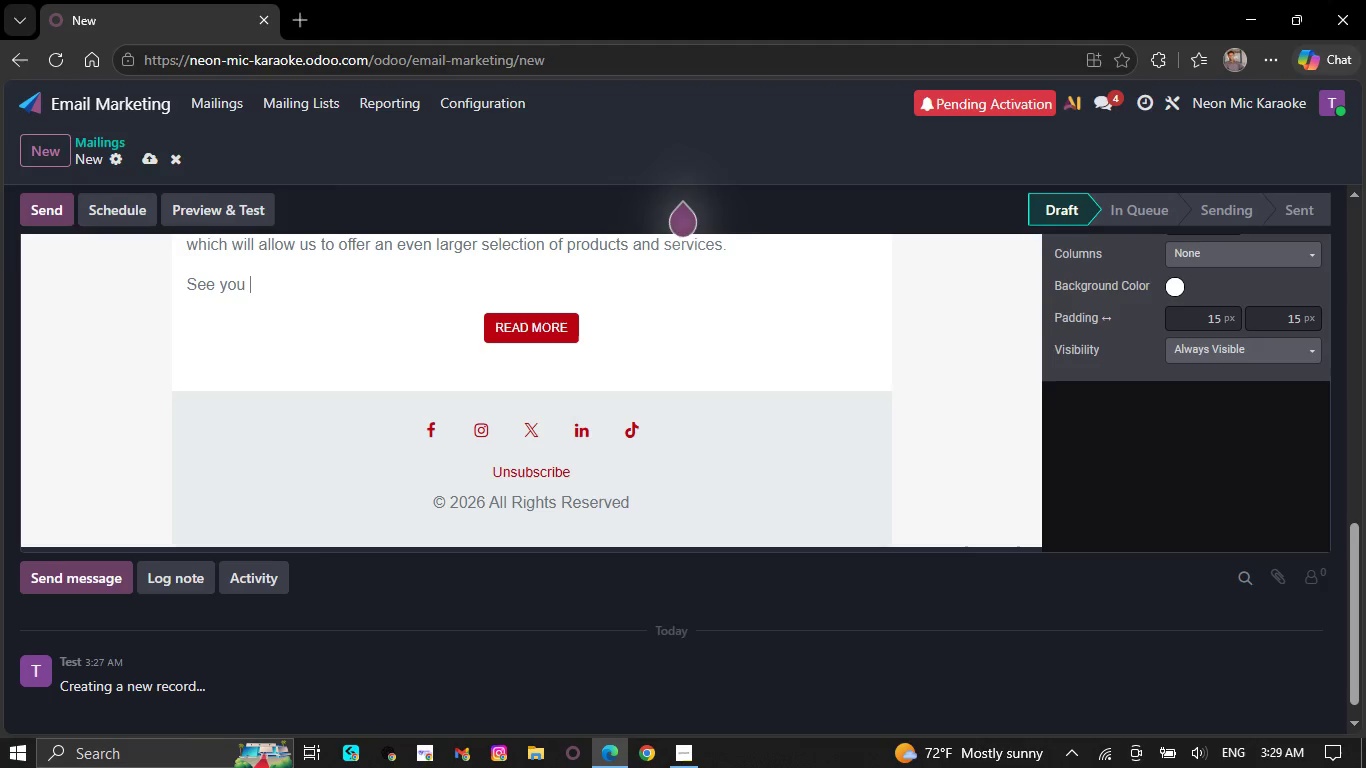 
key(Backspace)
 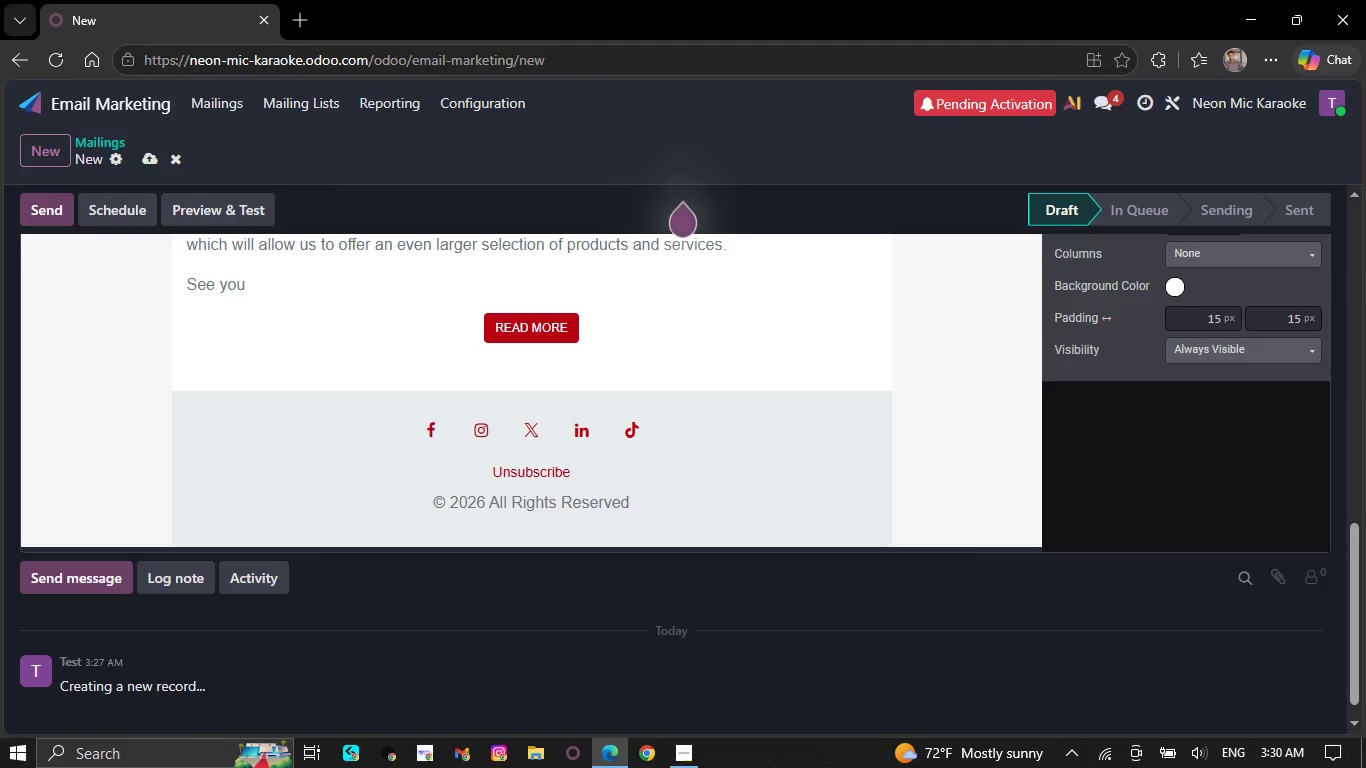 
key(Backspace)
 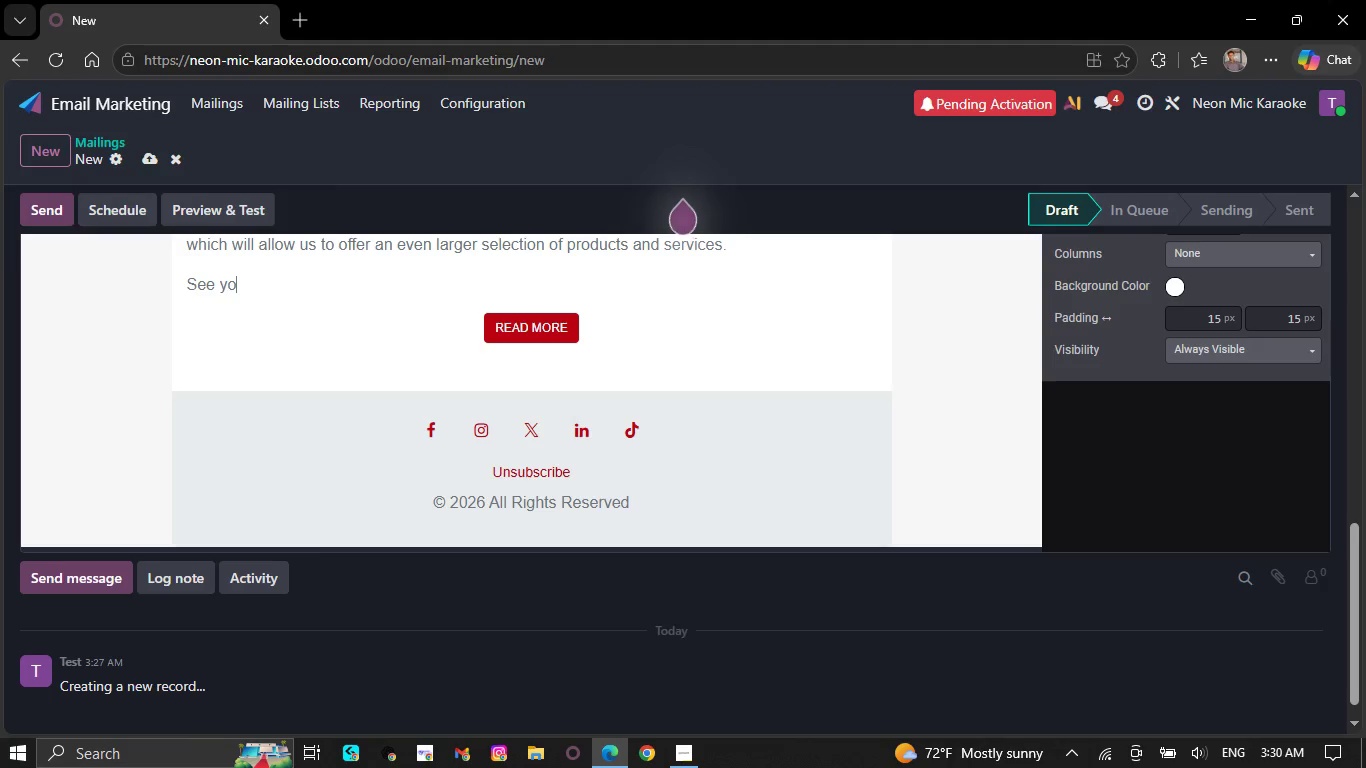 
key(Backspace)
 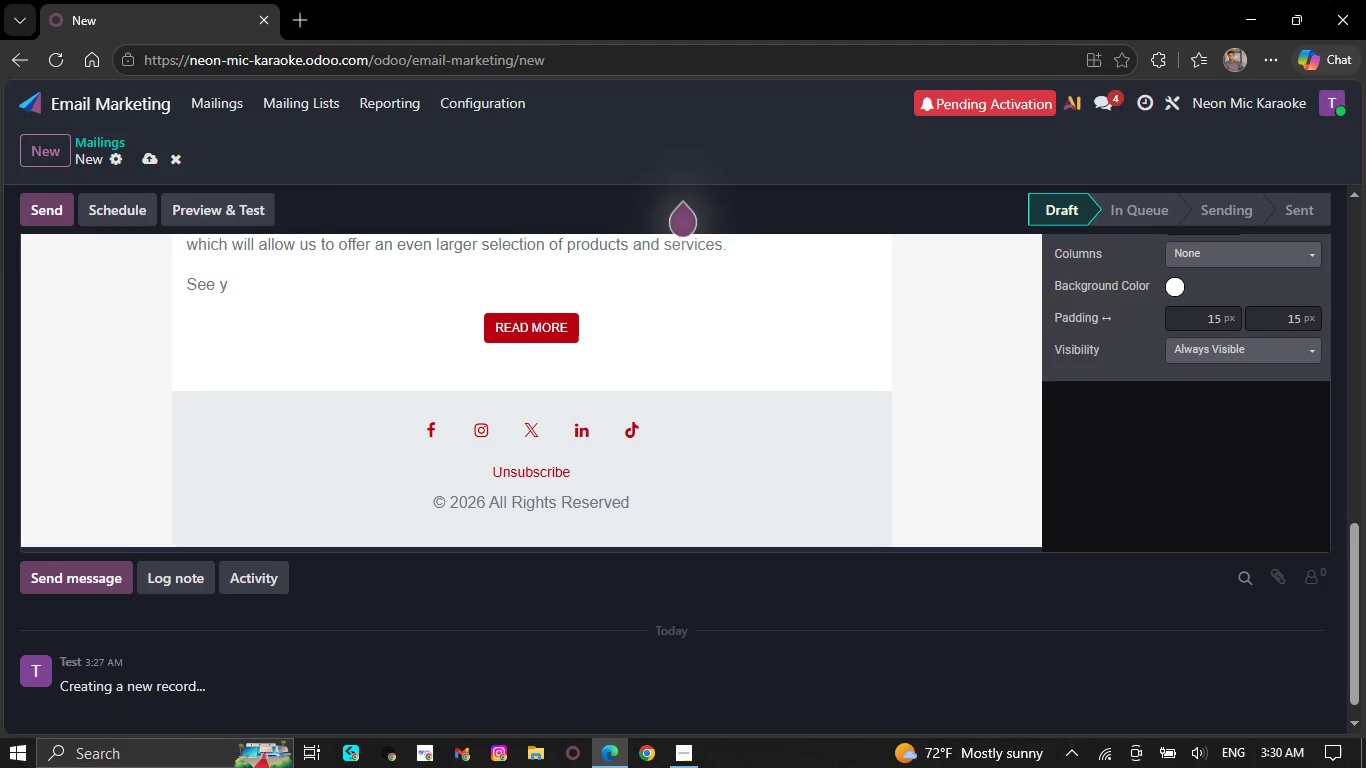 
key(Backspace)
 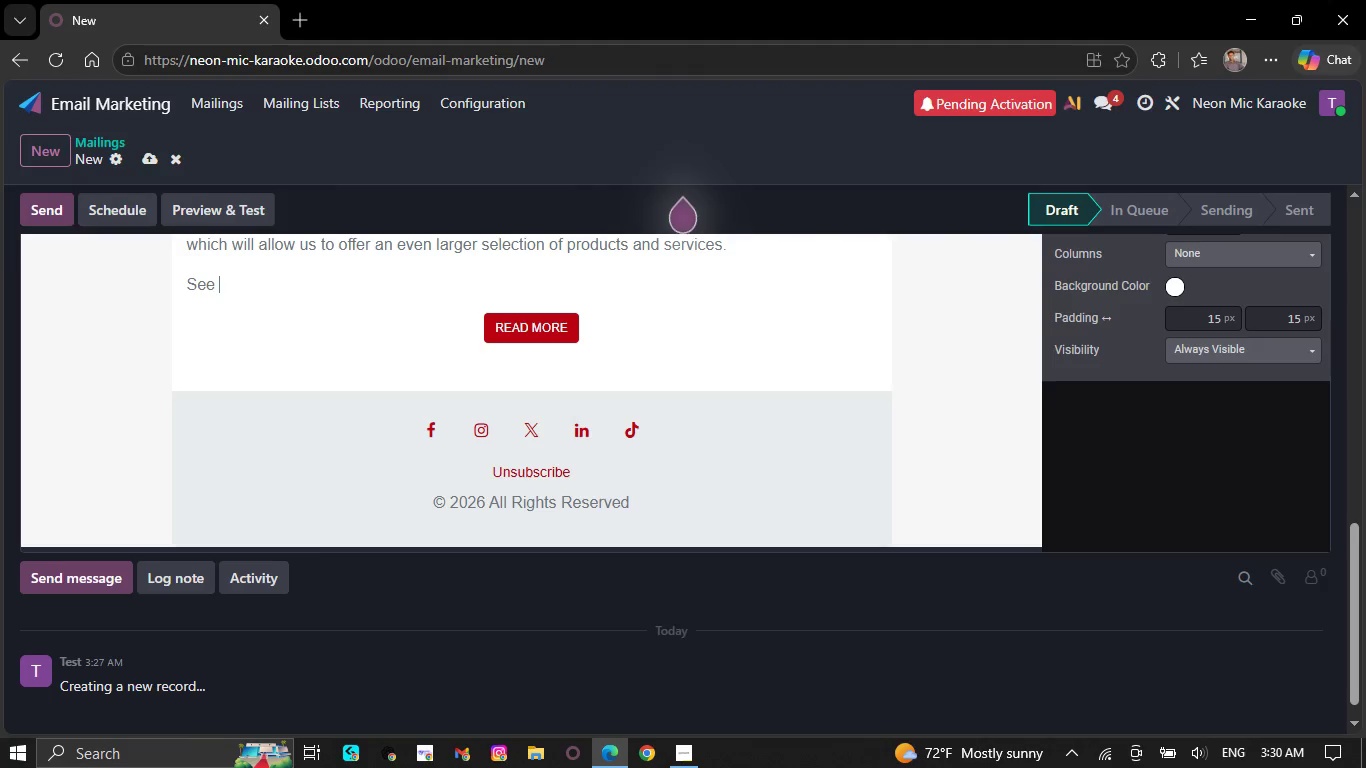 
key(Backspace)
 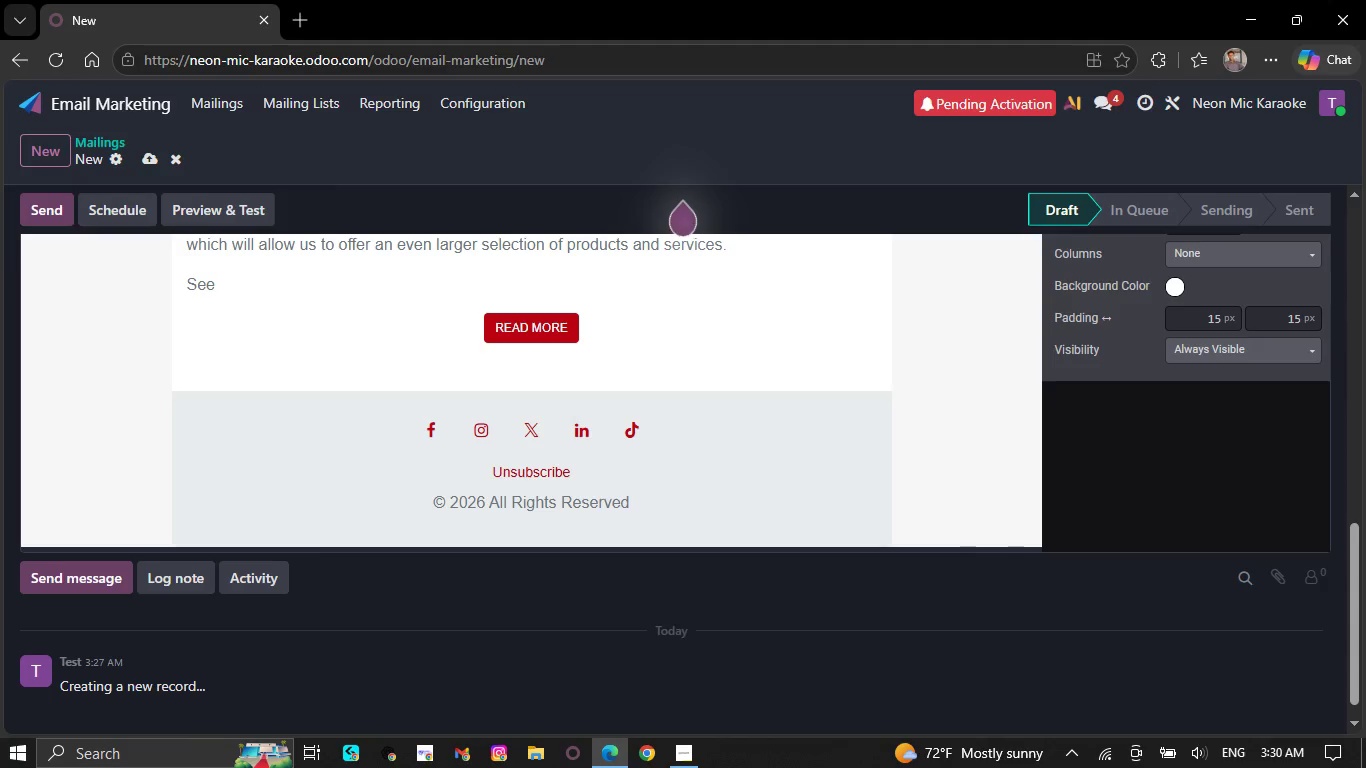 
key(Backspace)
 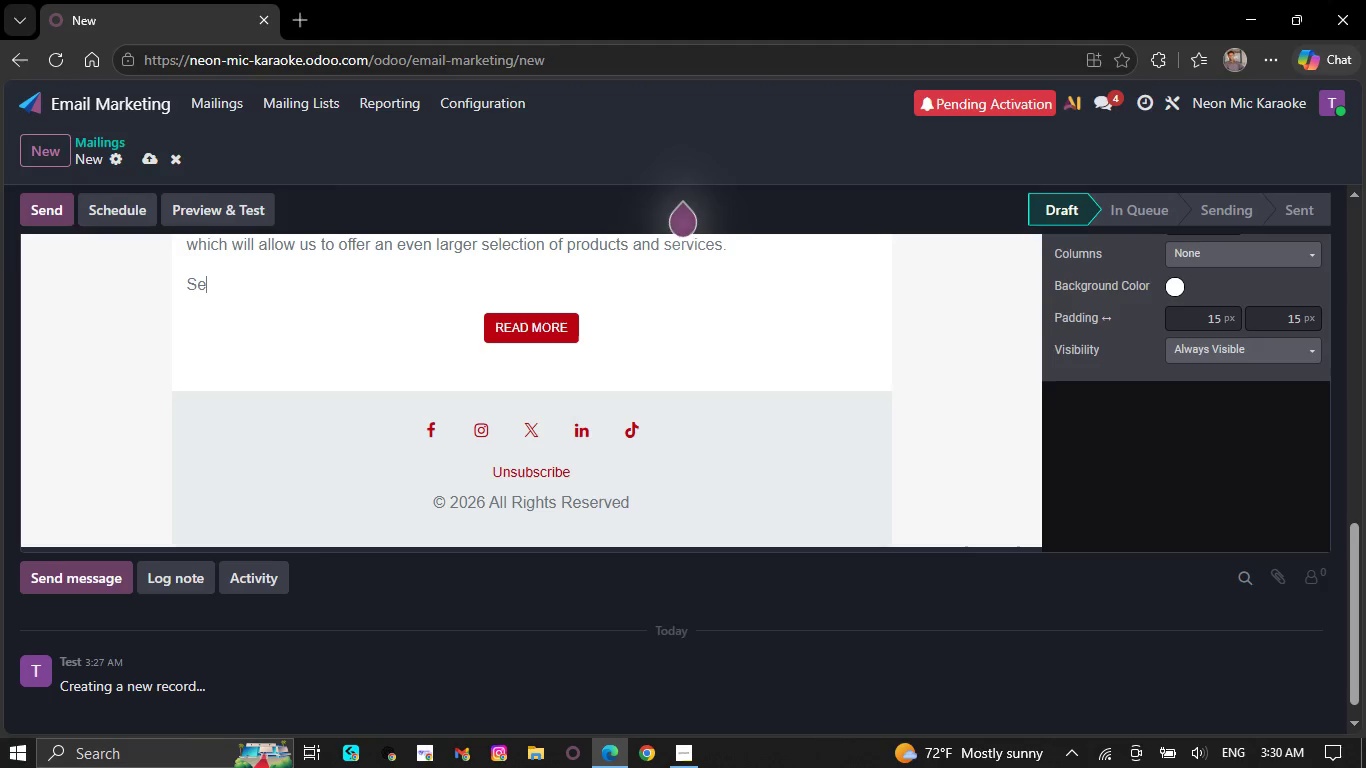 
key(Backspace)
 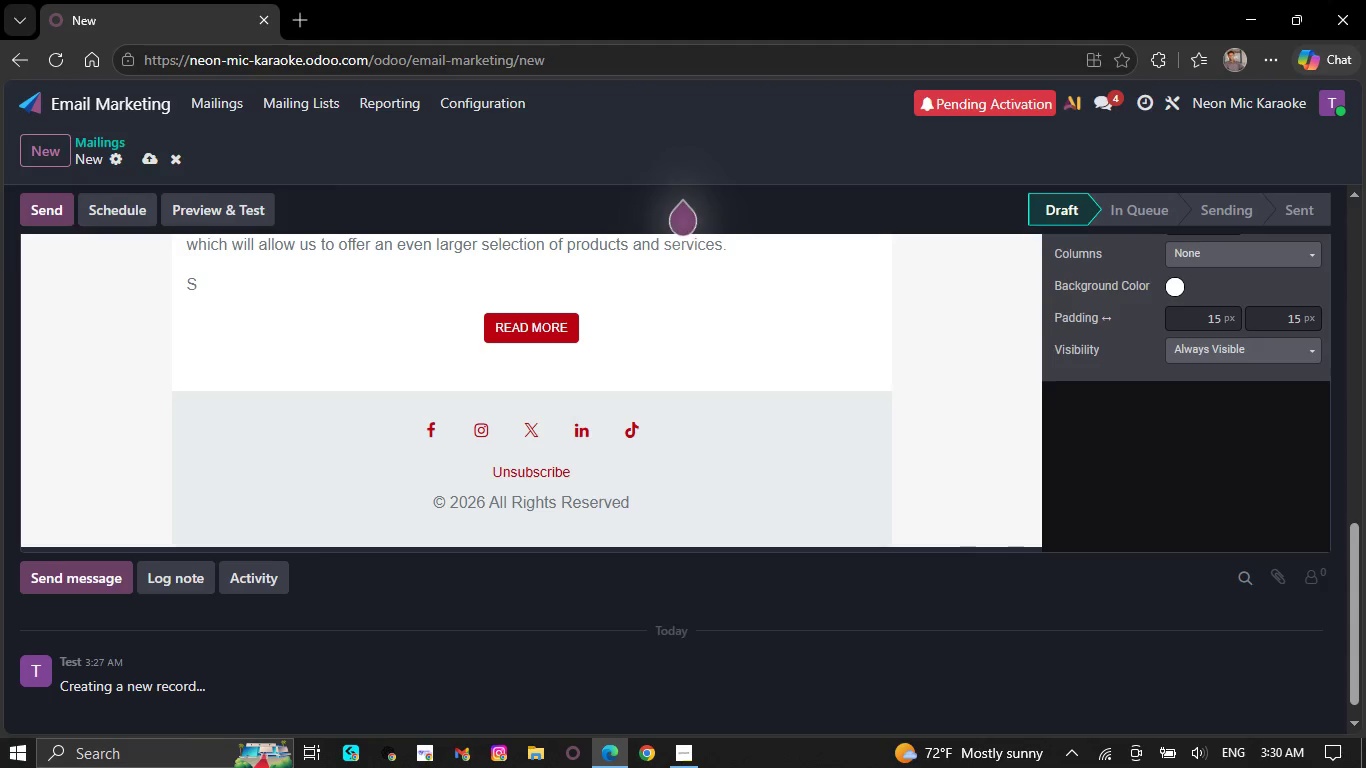 
key(Backspace)
 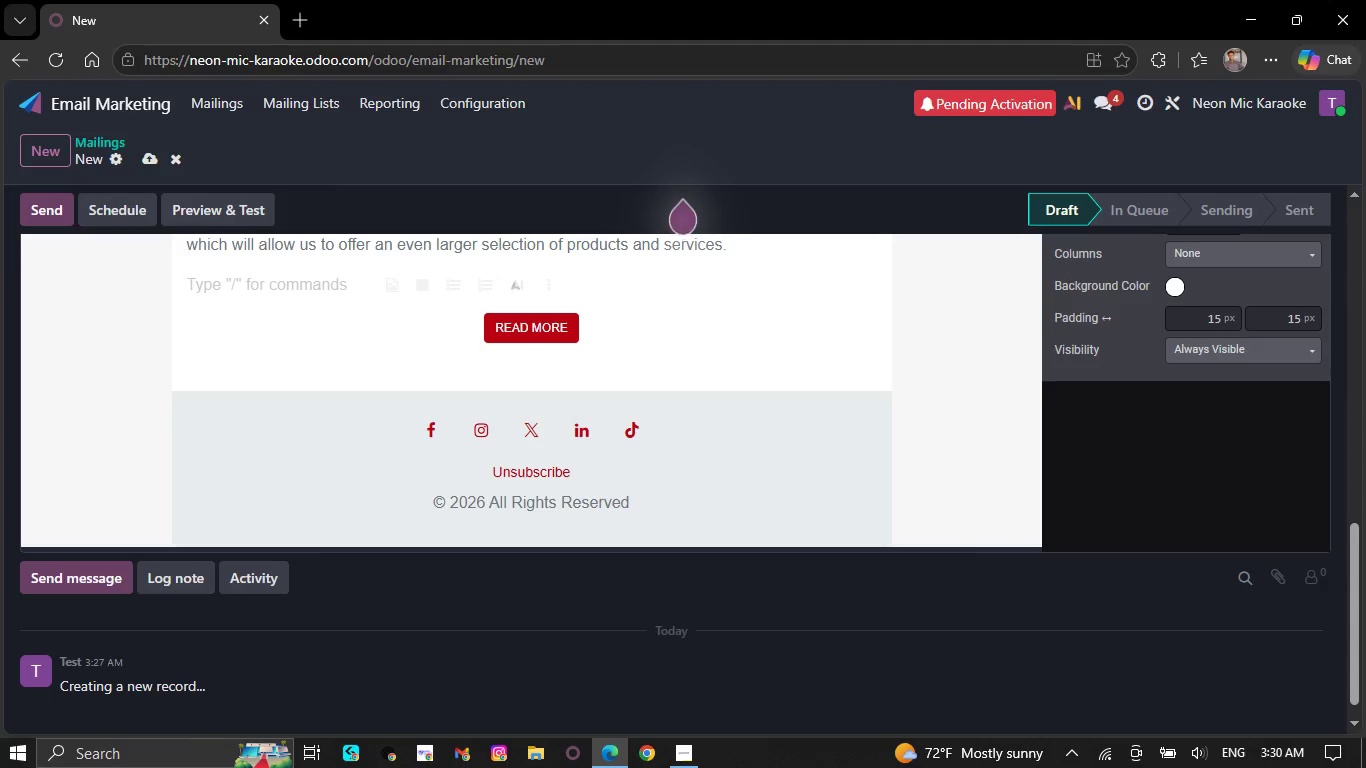 
key(Backspace)
 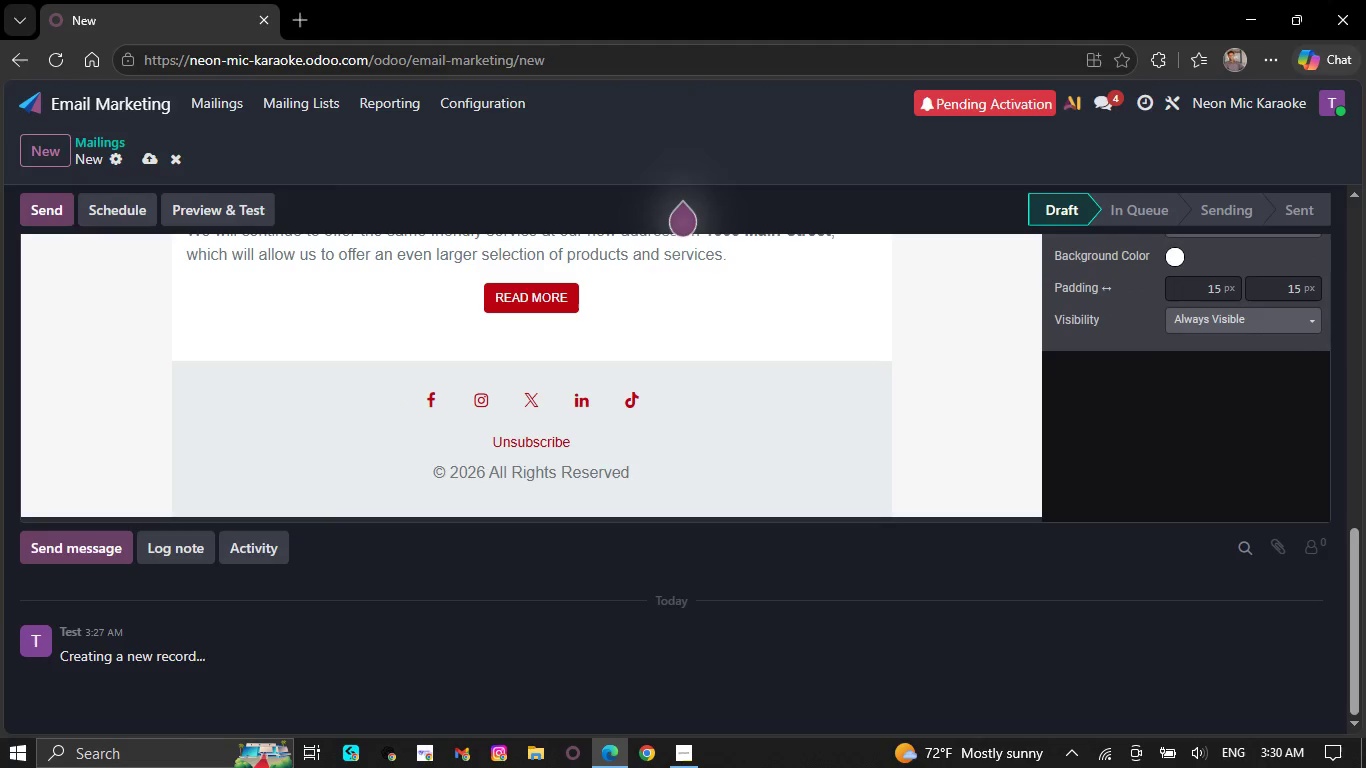 
key(Backspace)
 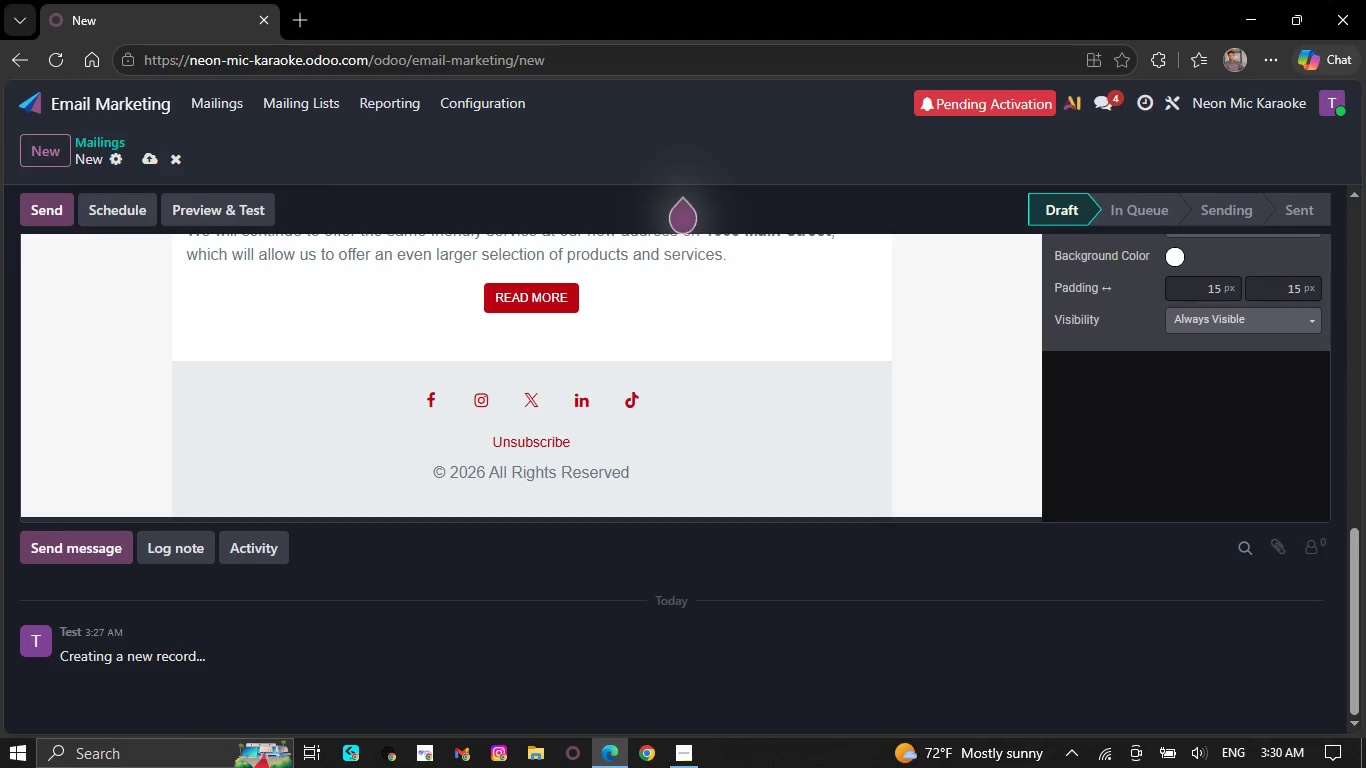 
wait(5.22)
 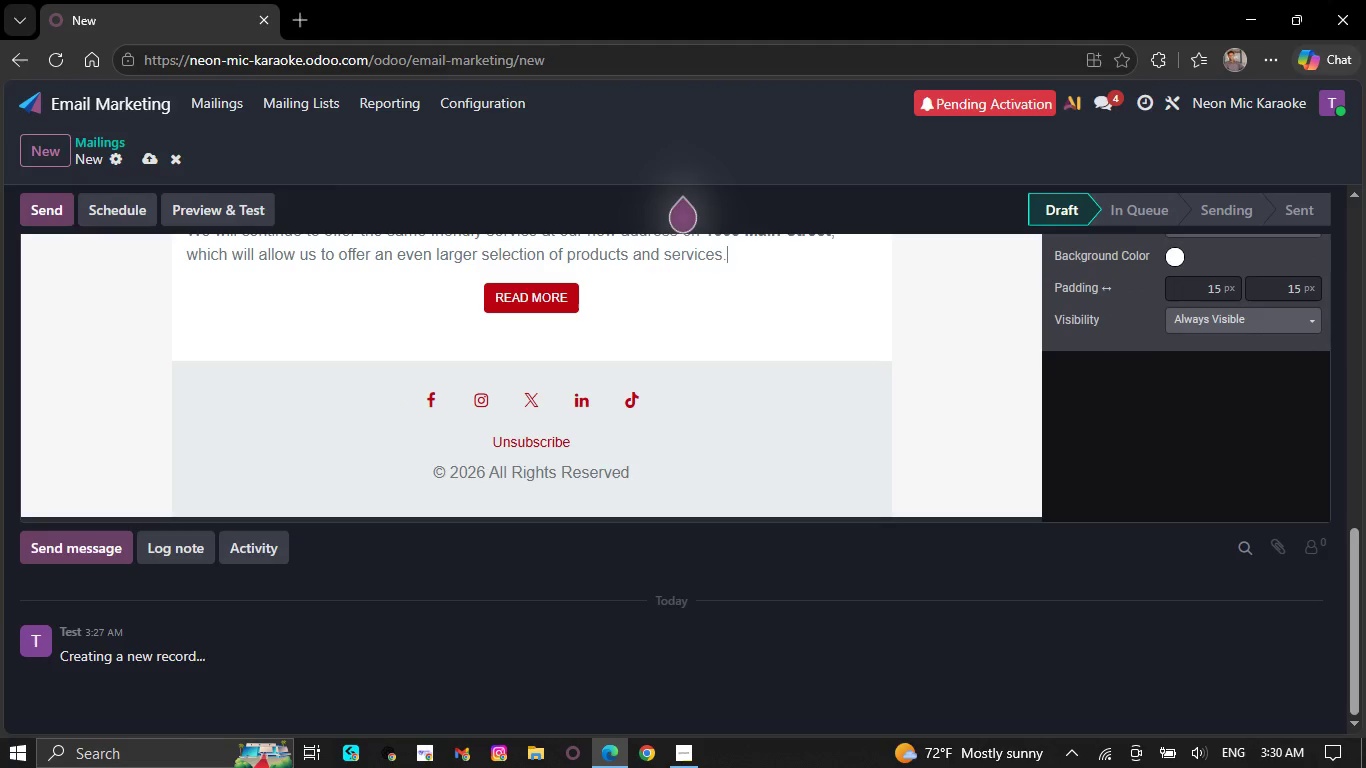 
key(Backspace)
 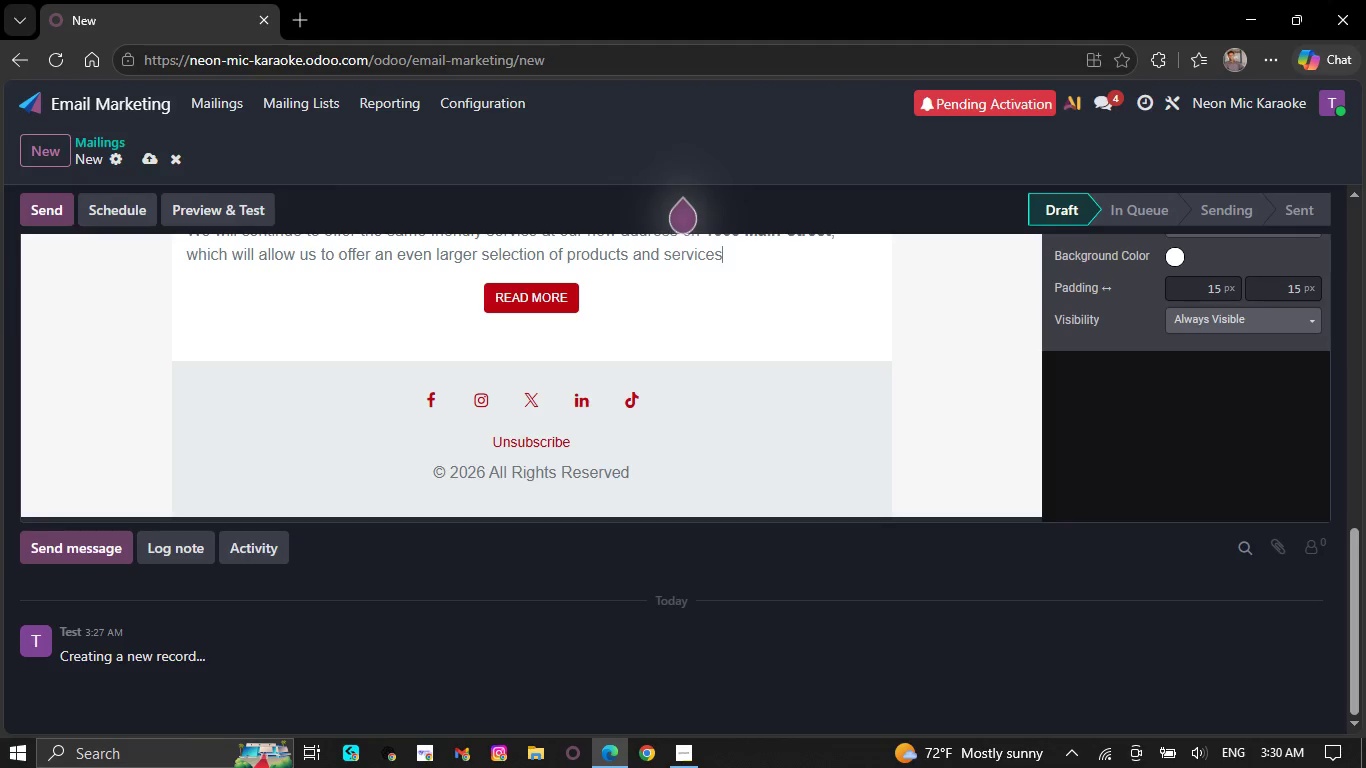 
key(Backspace)
 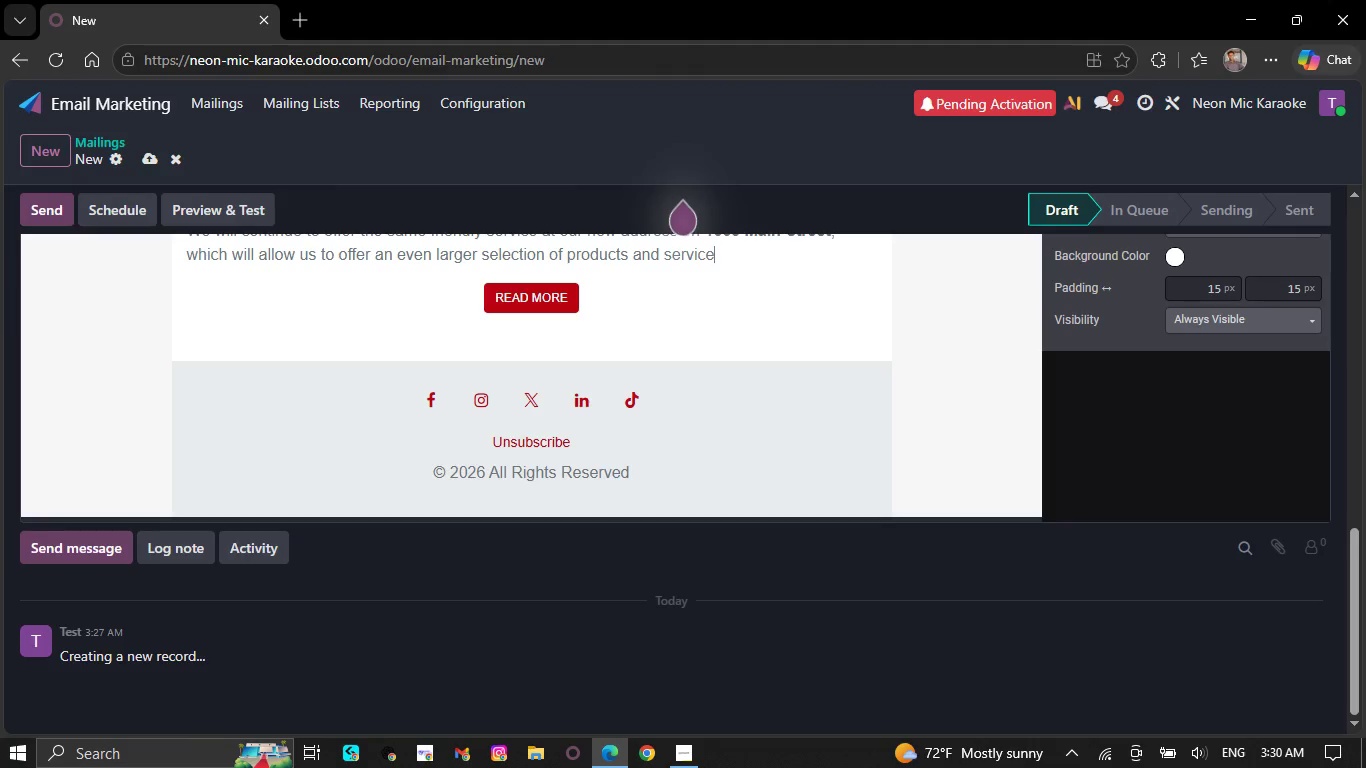 
key(Backspace)
 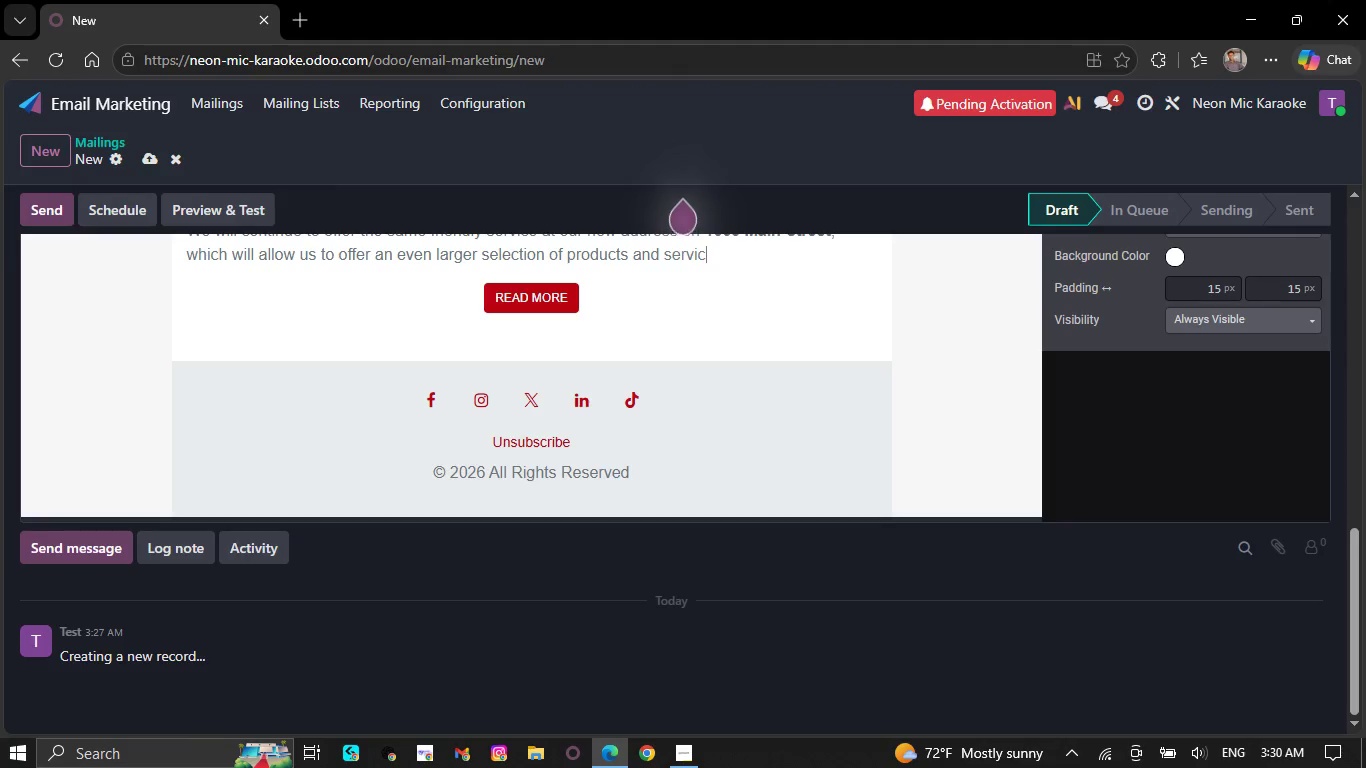 
key(Backspace)
 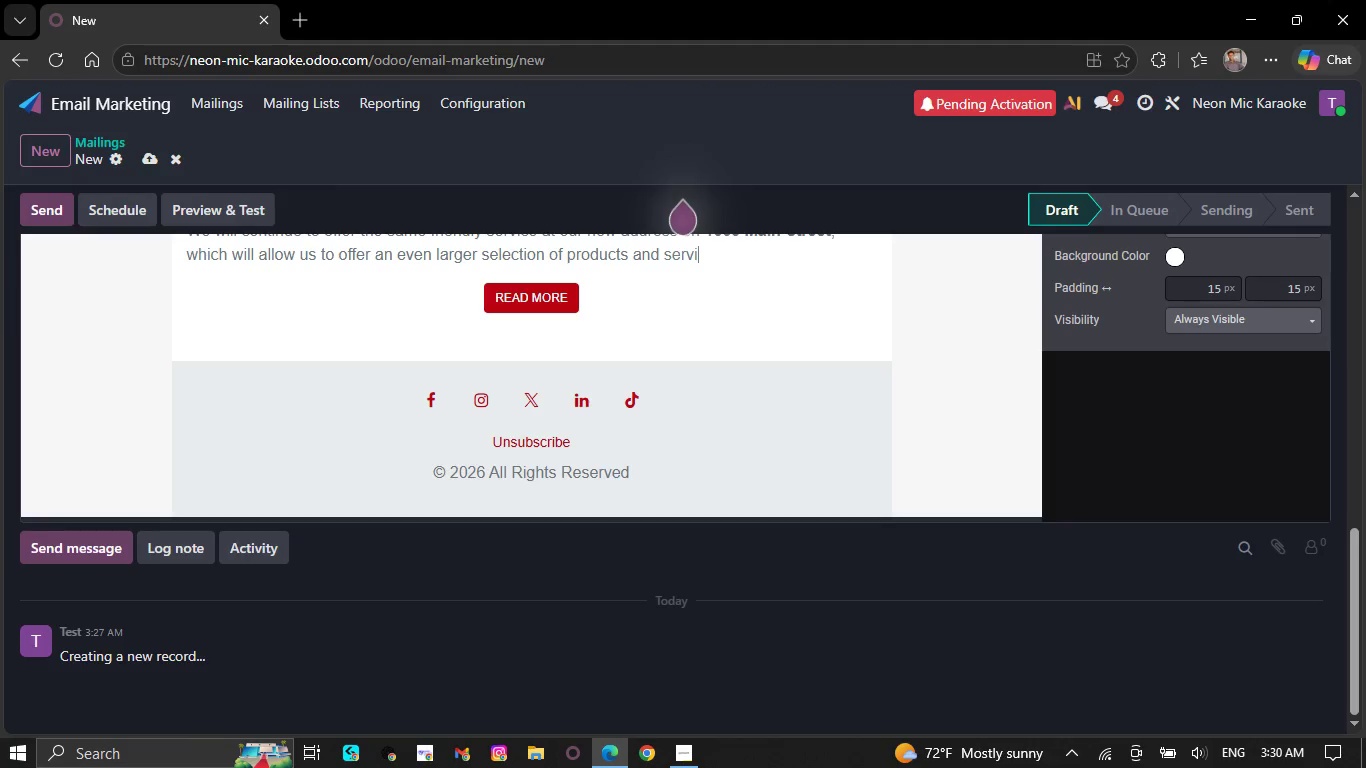 
key(Backspace)
 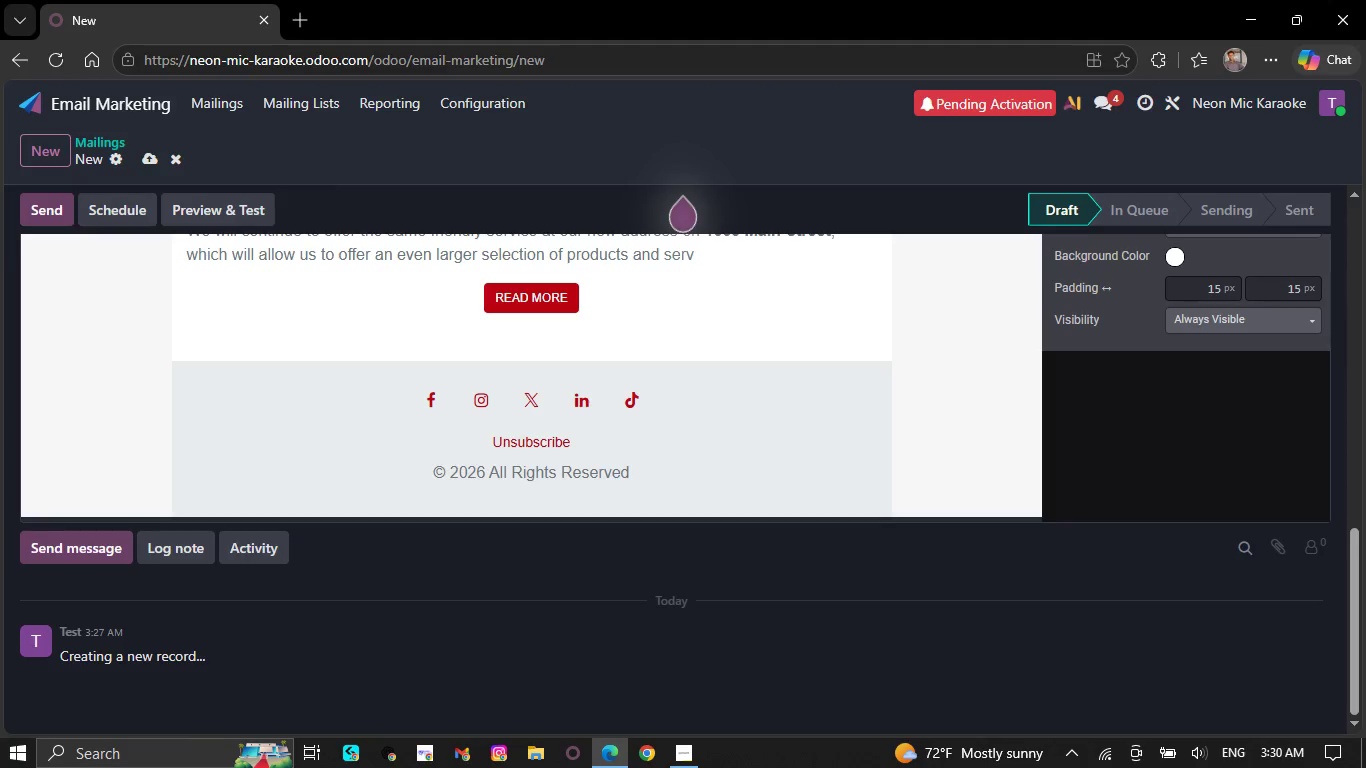 
wait(7.12)
 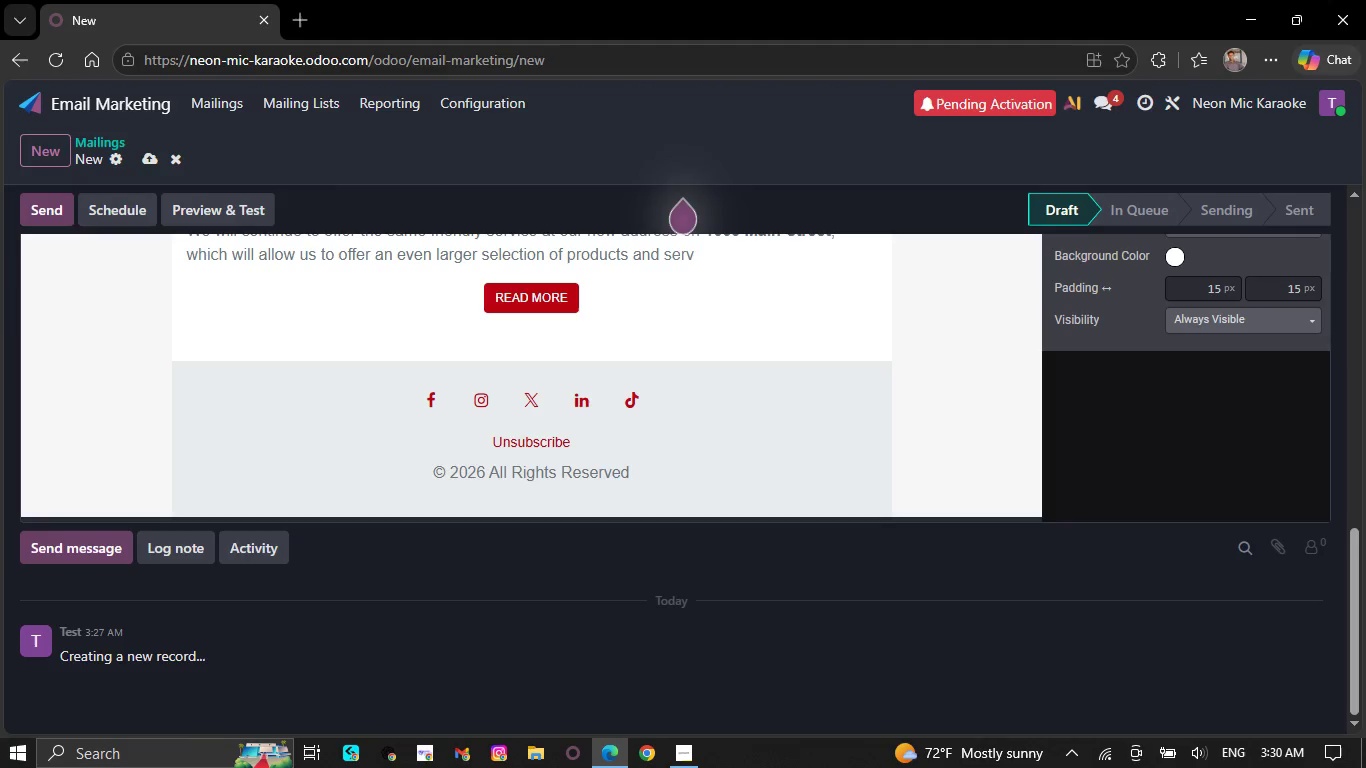 
key(Backspace)
 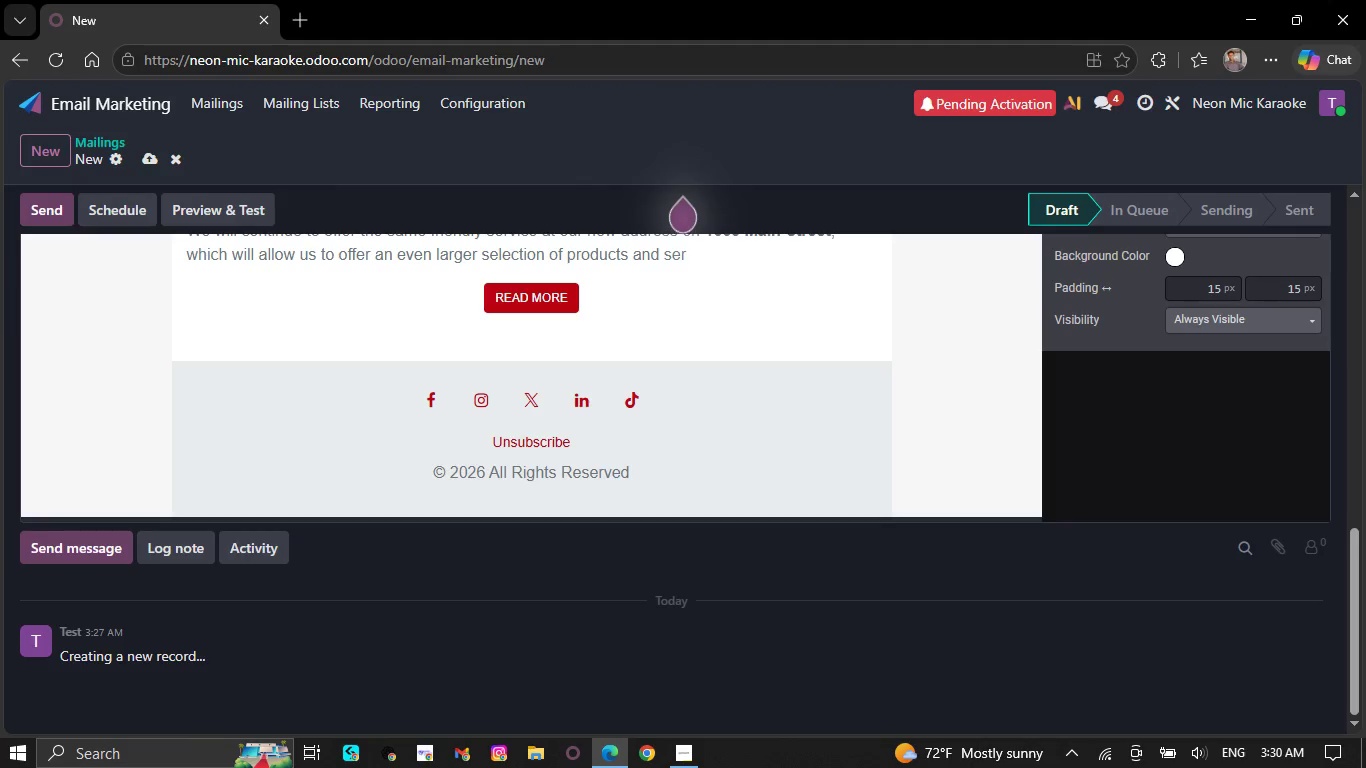 
key(Backspace)
 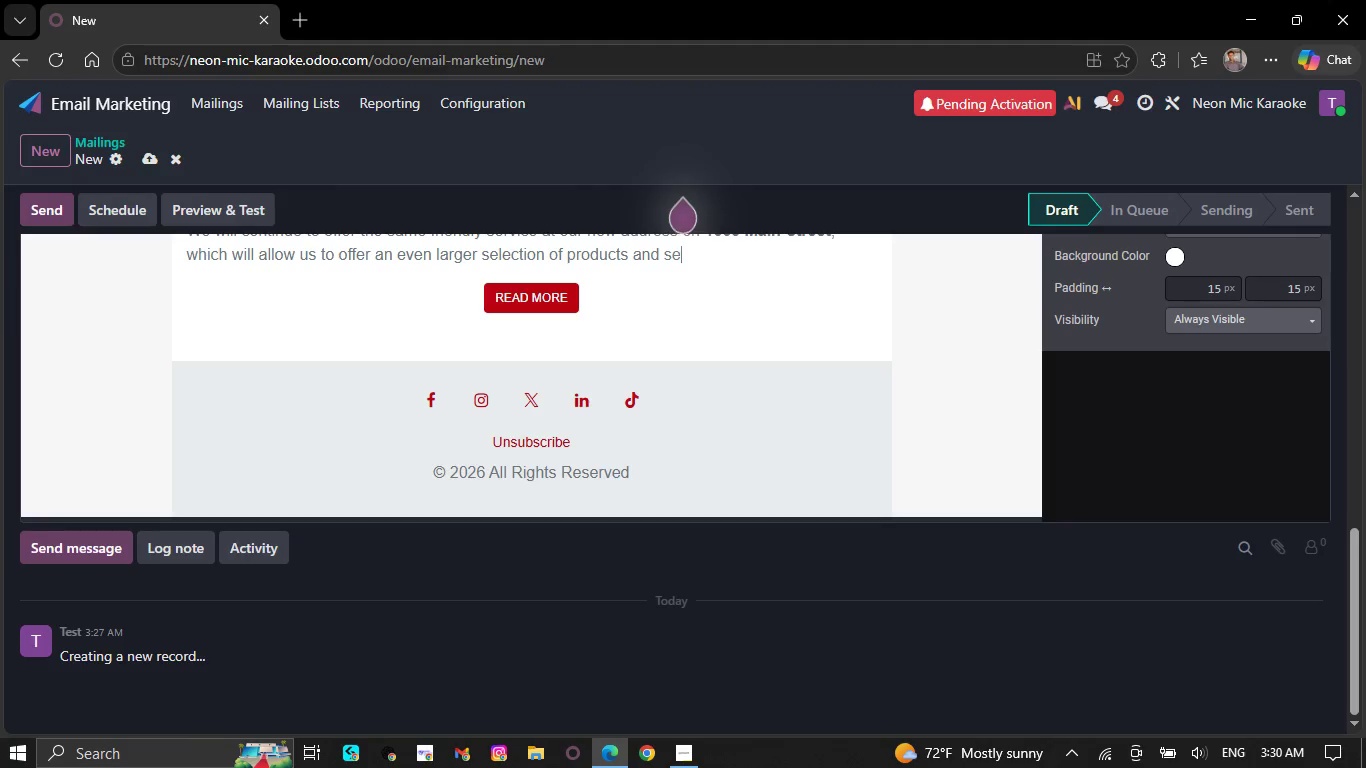 
key(Backspace)
 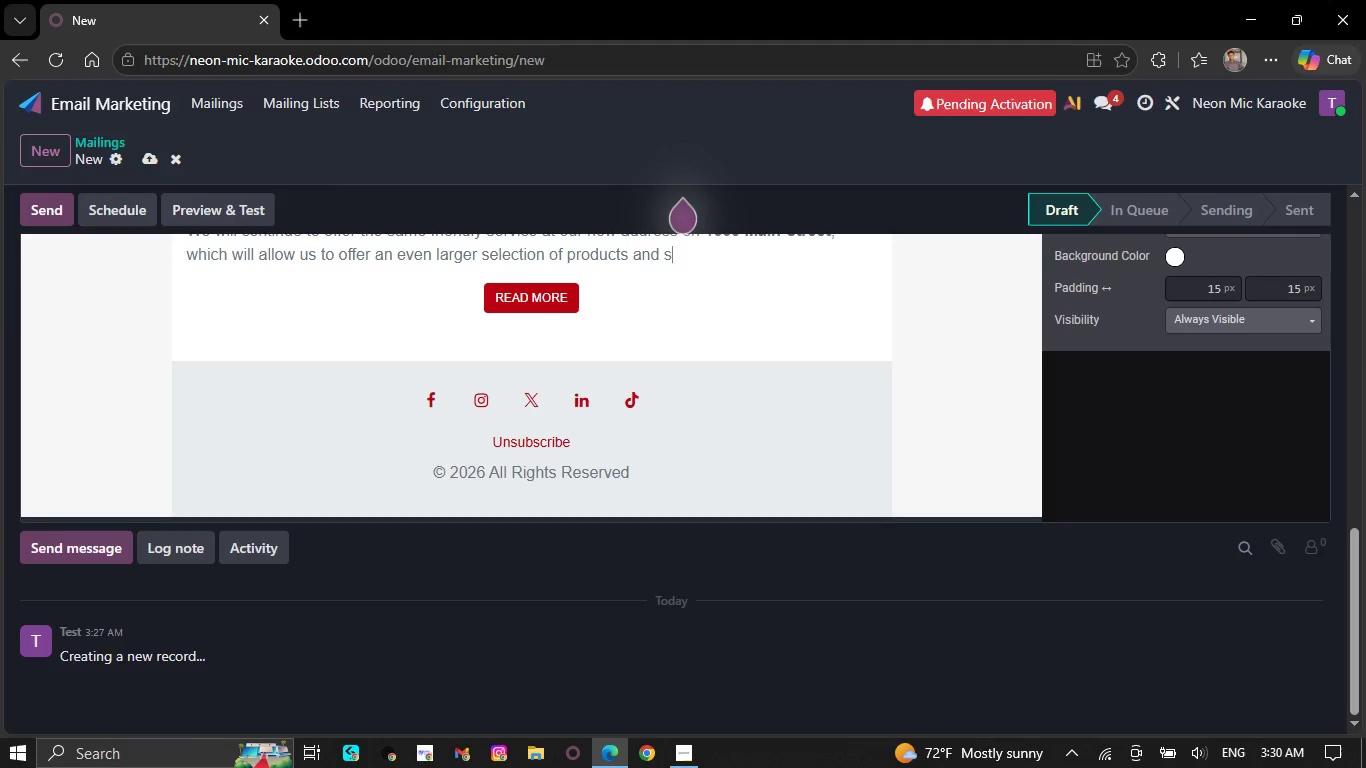 
key(Backspace)
 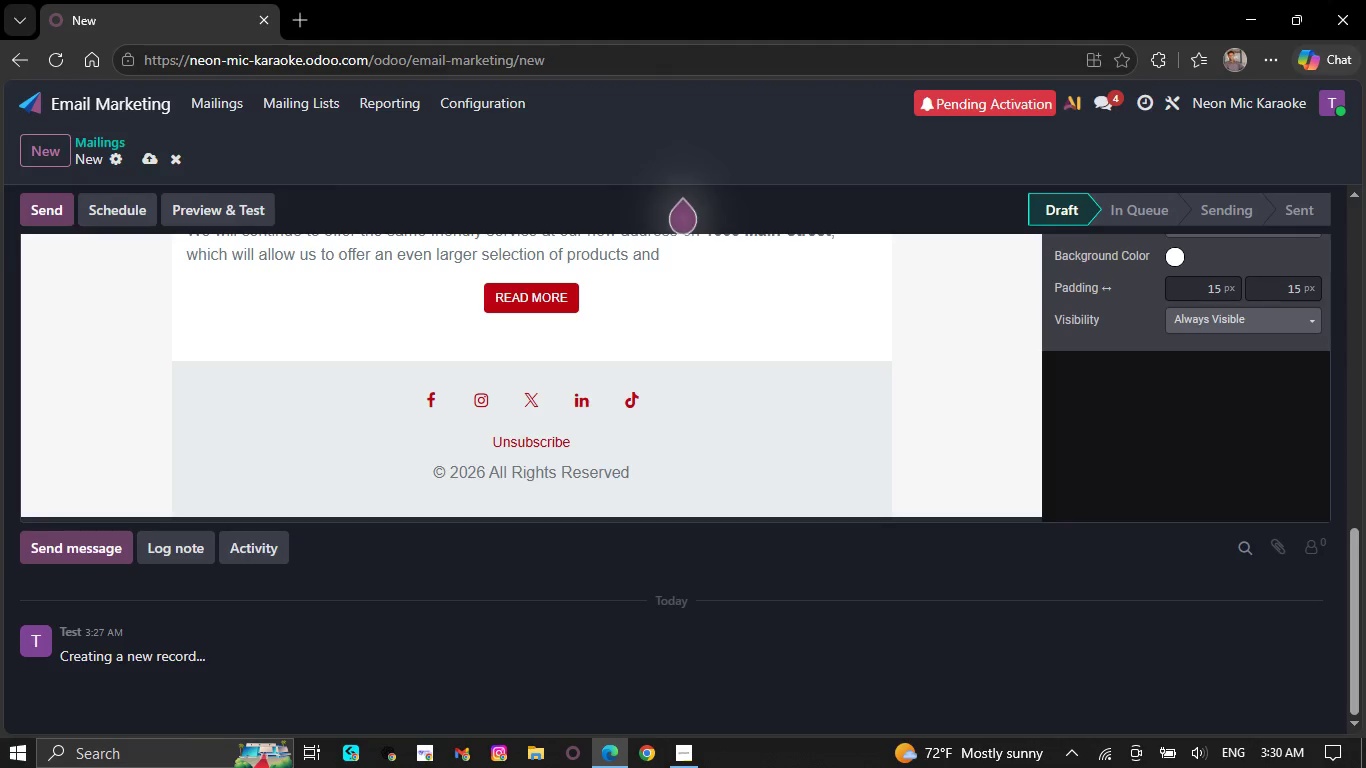 
key(Backspace)
 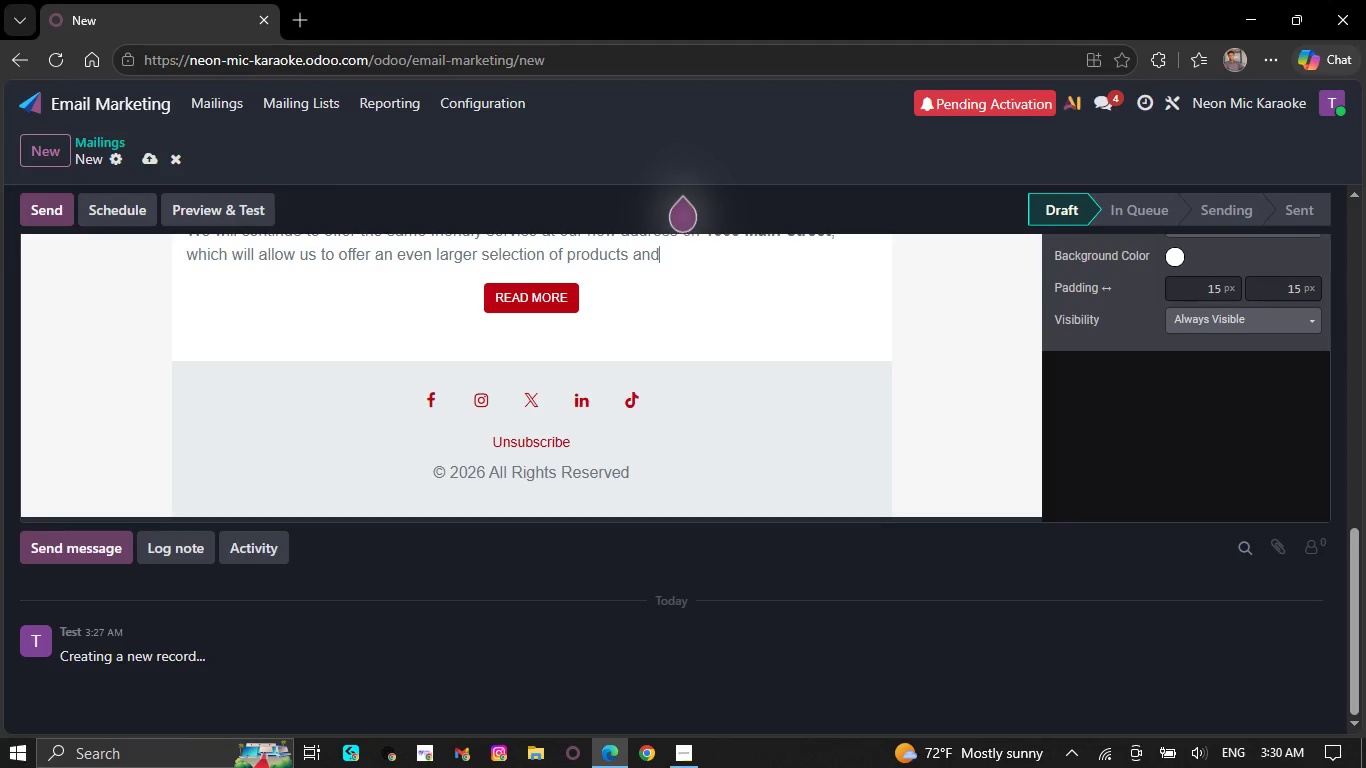 
key(Backspace)
 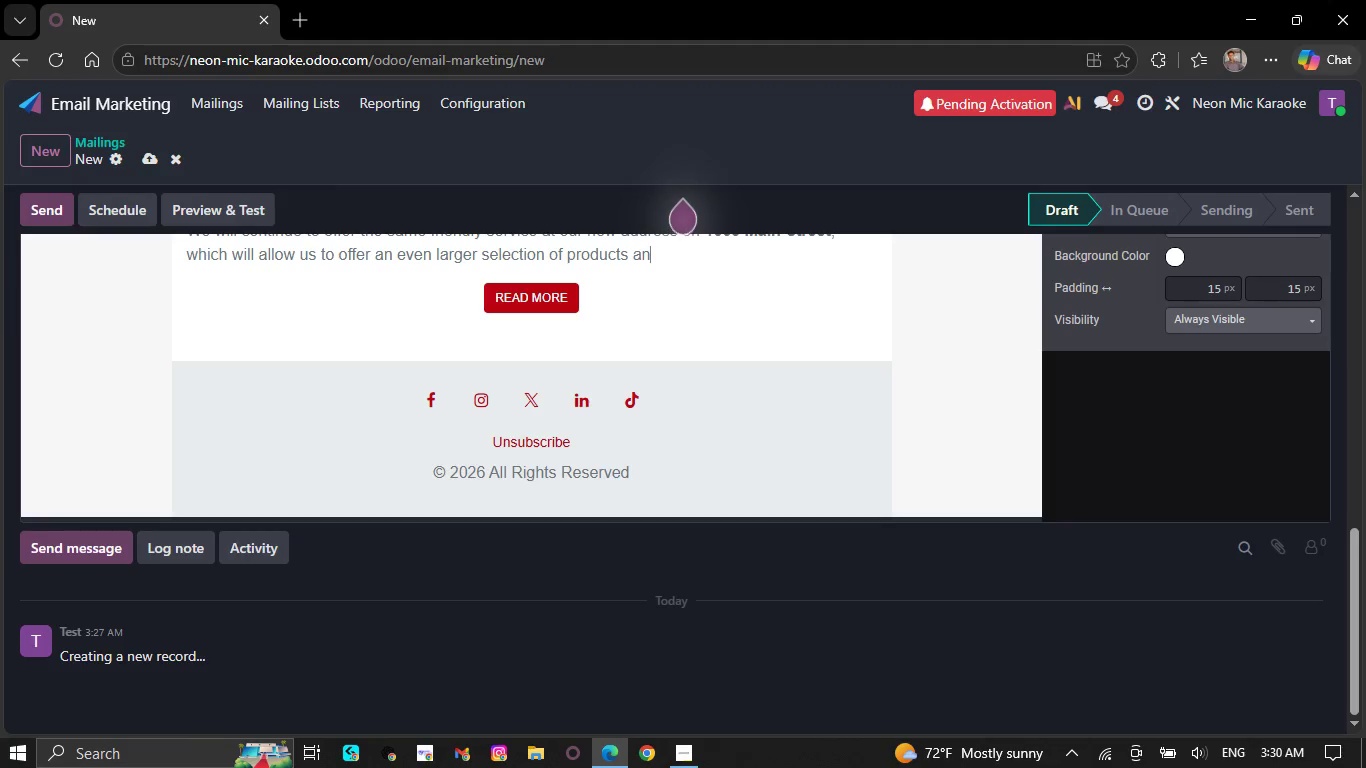 
key(Backspace)
 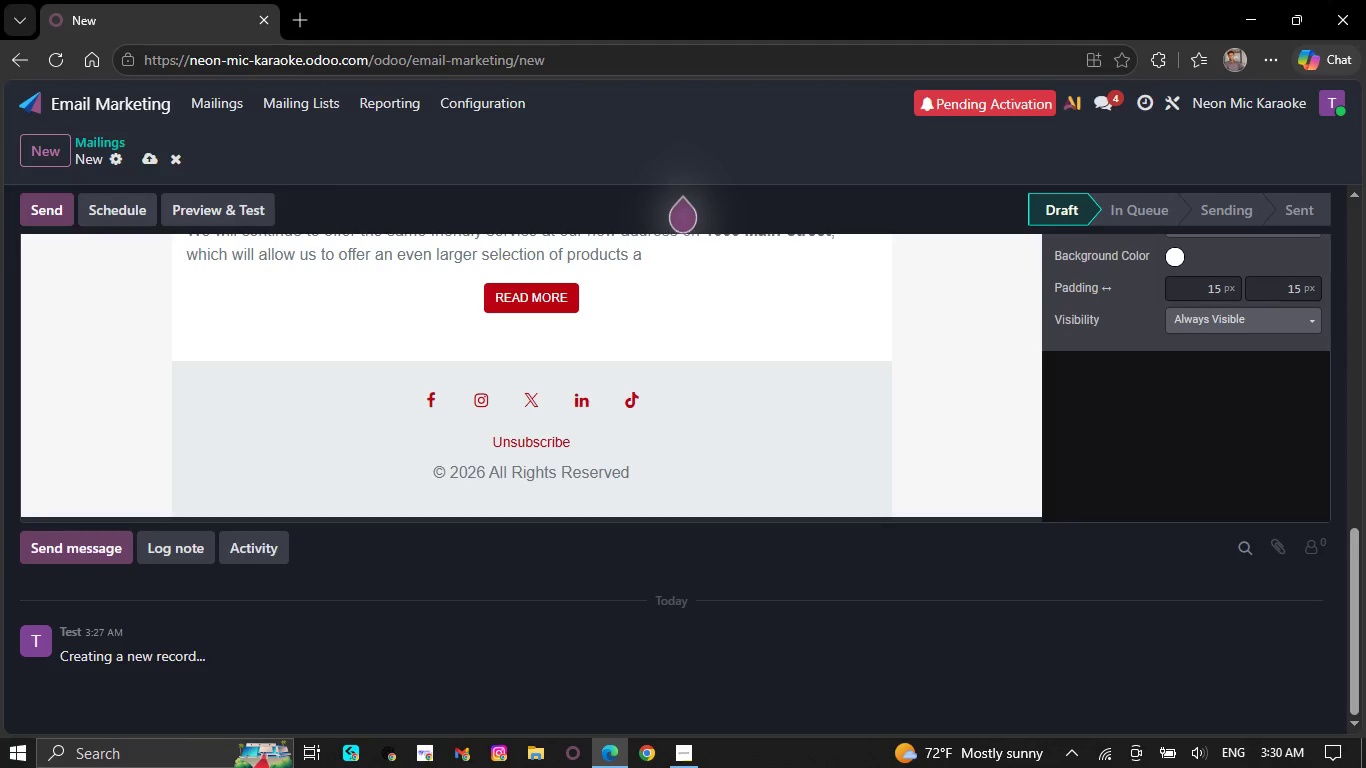 
key(Backspace)
 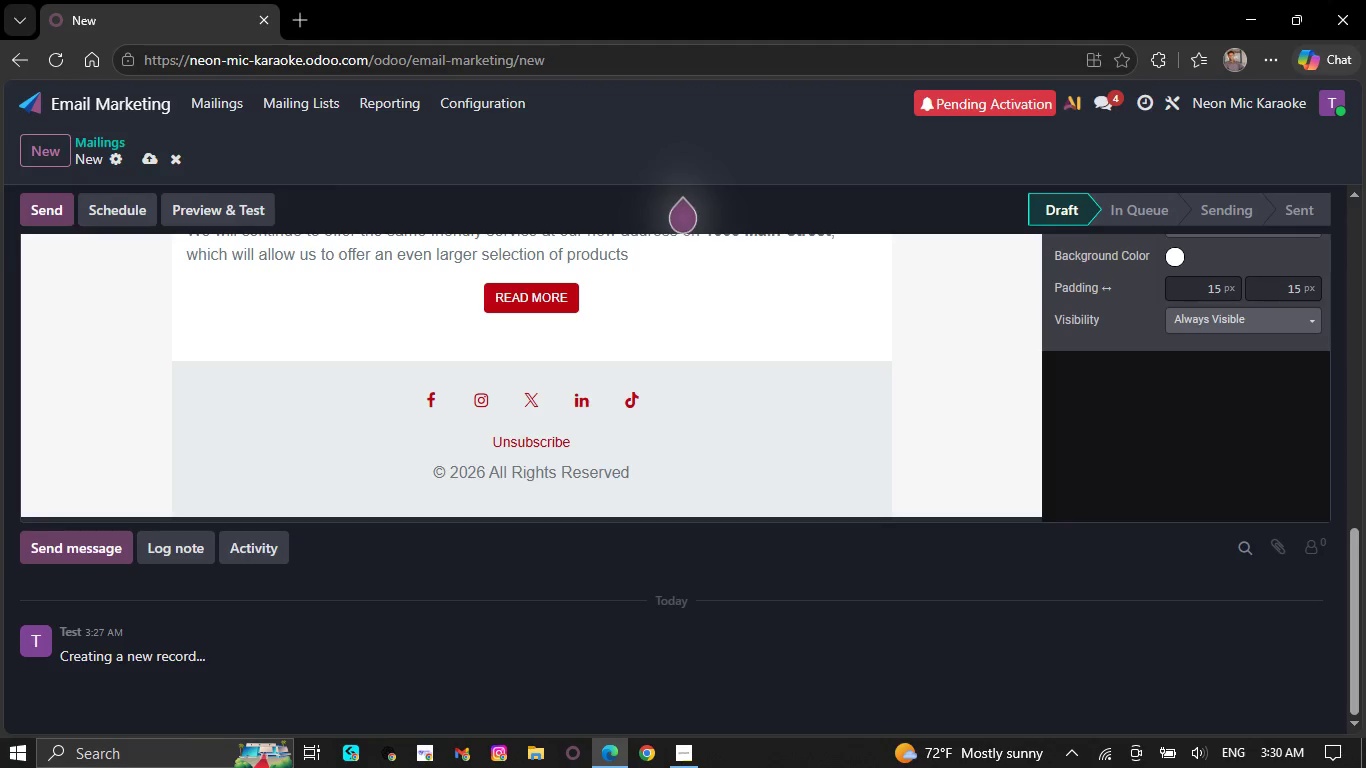 
key(Backspace)
 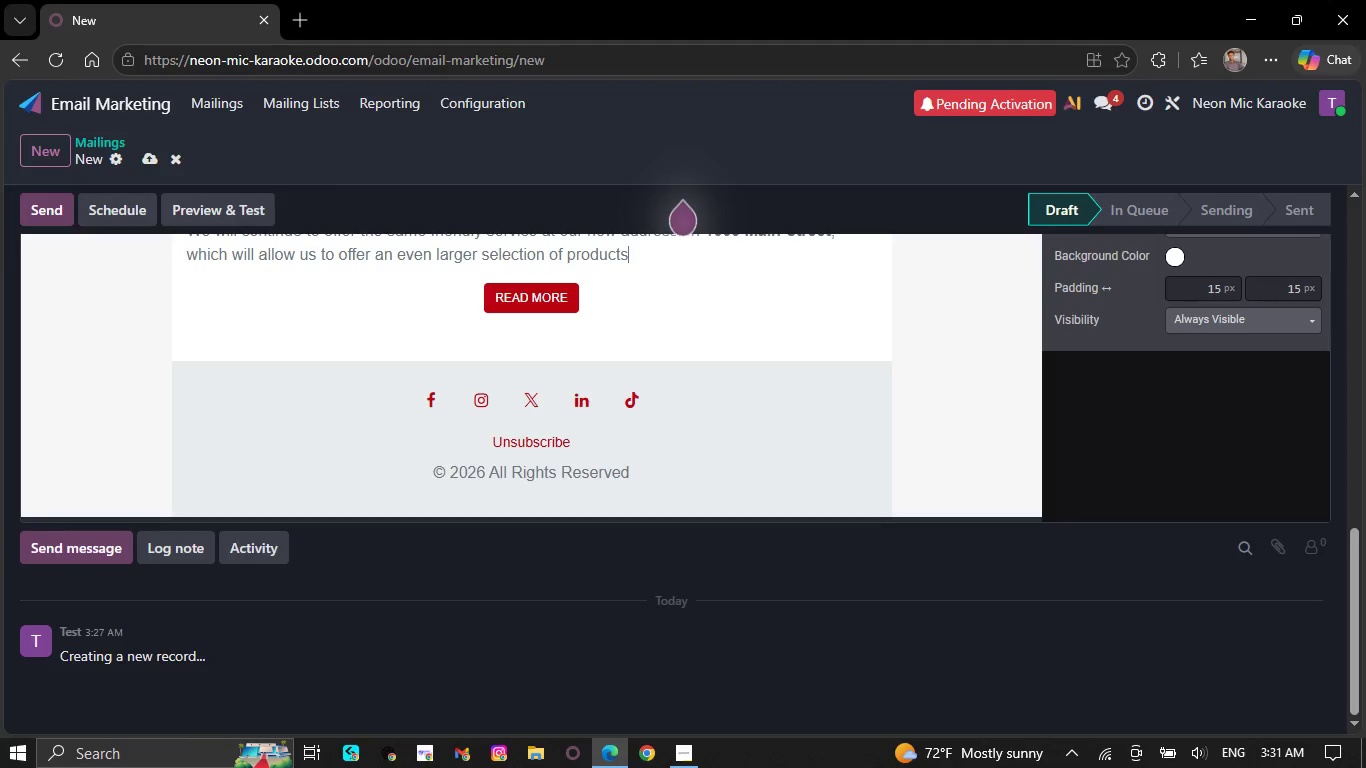 
key(Backspace)
 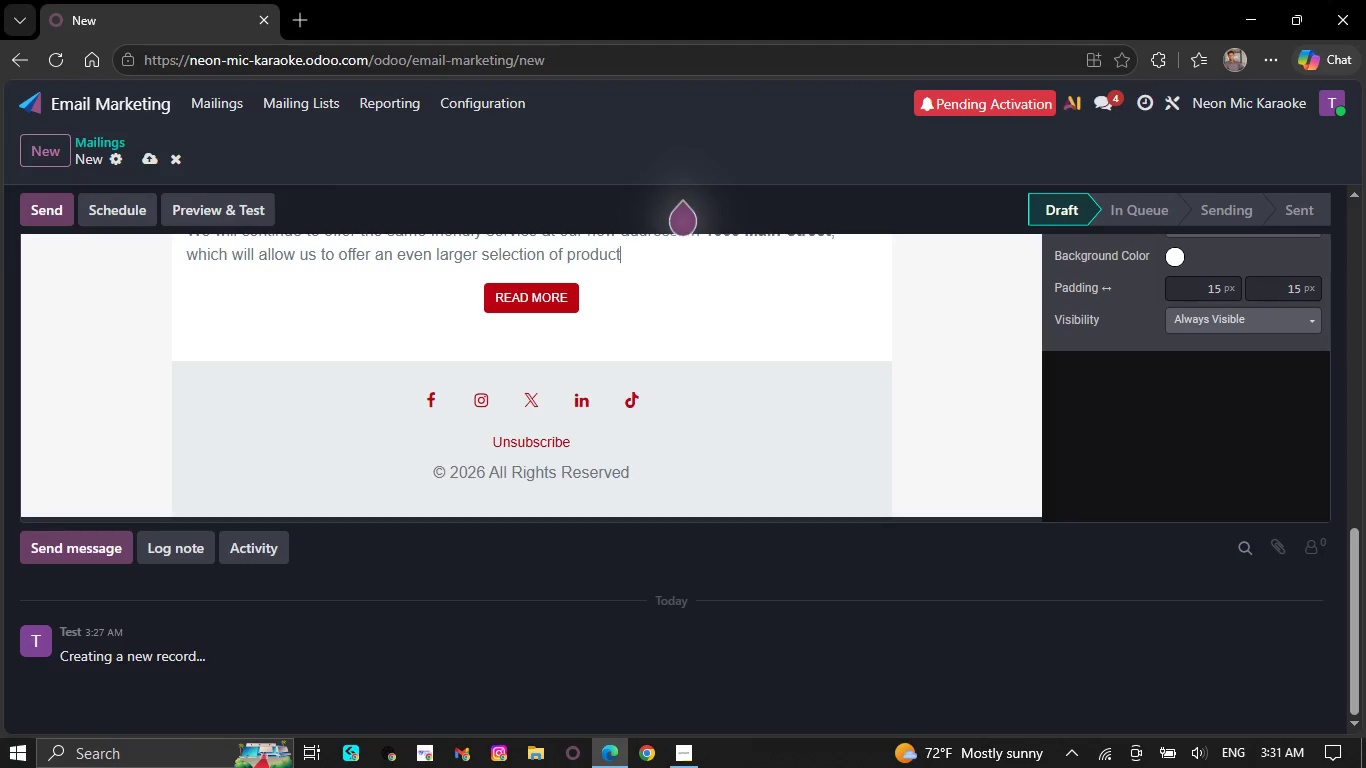 
key(Backspace)
 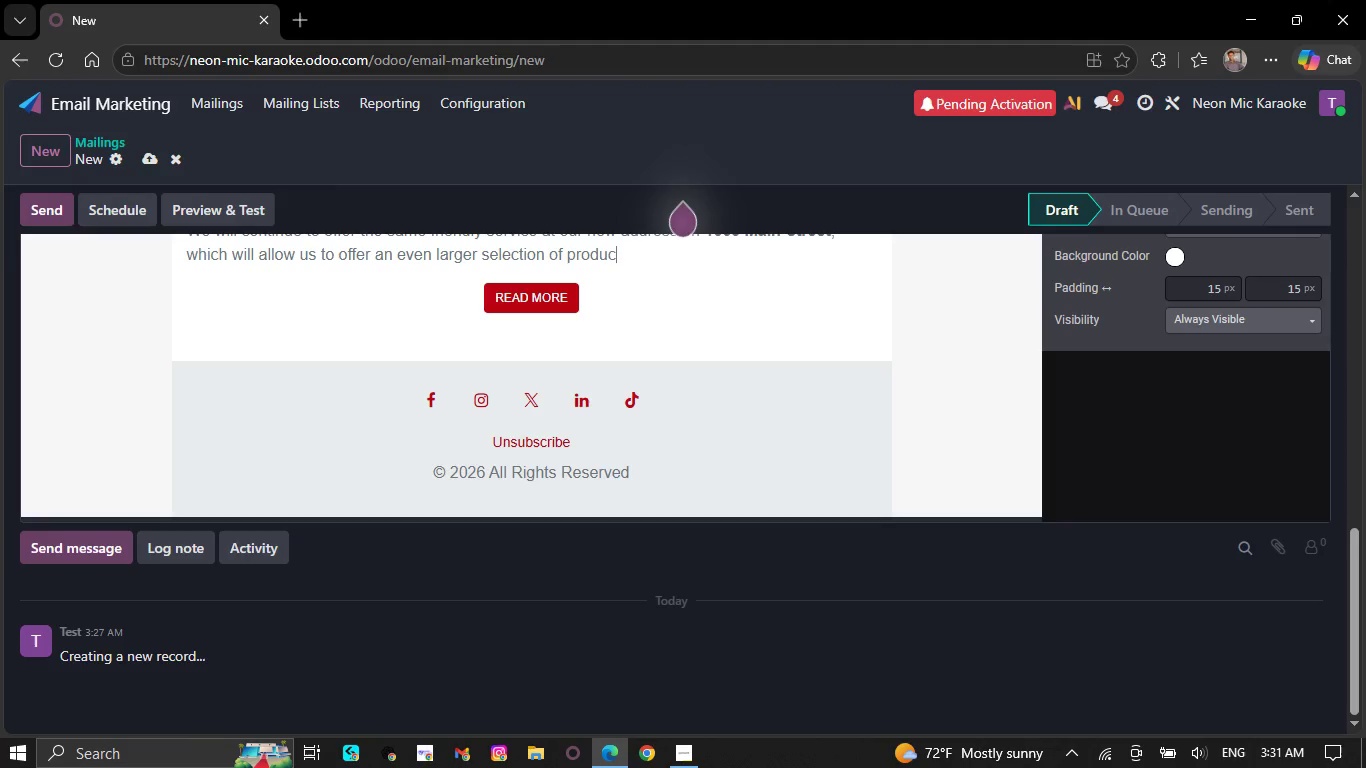 
wait(5.95)
 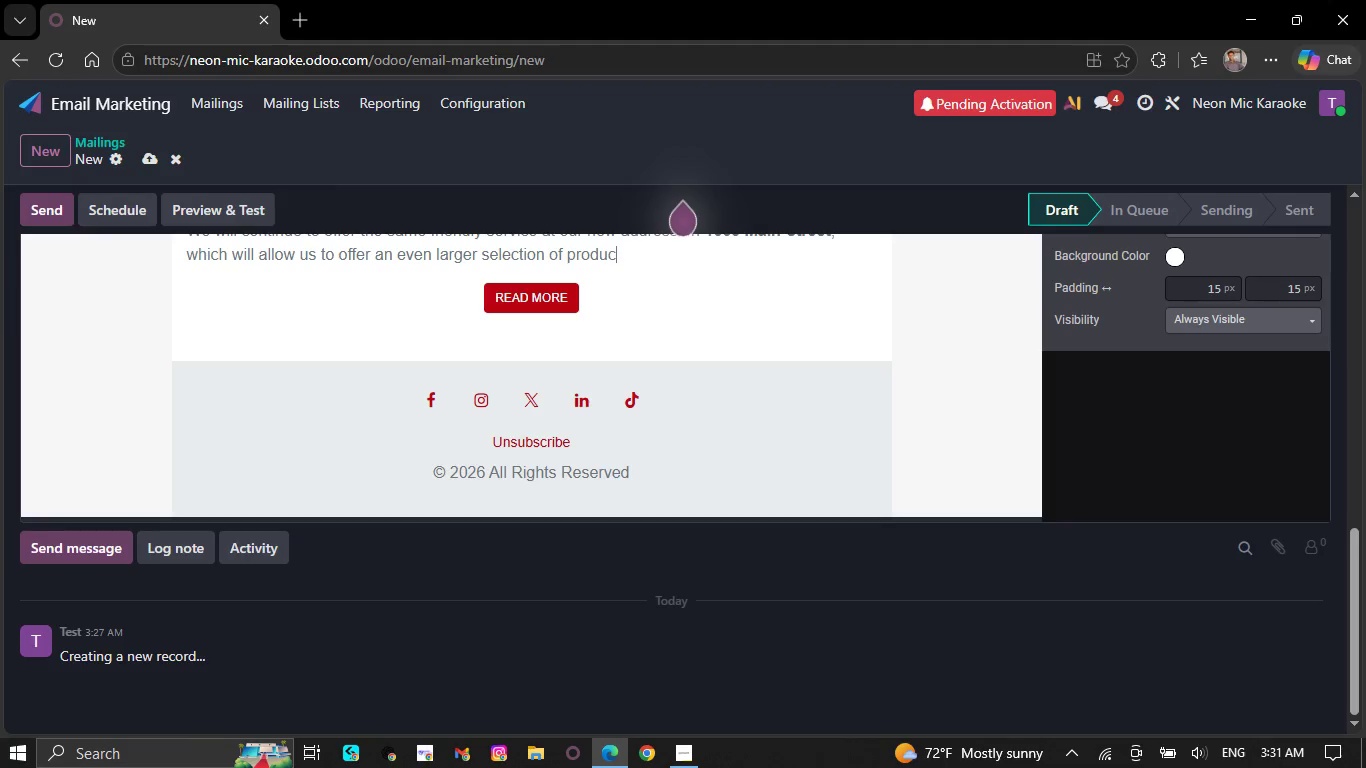 
hold_key(key=Backspace, duration=1.53)
 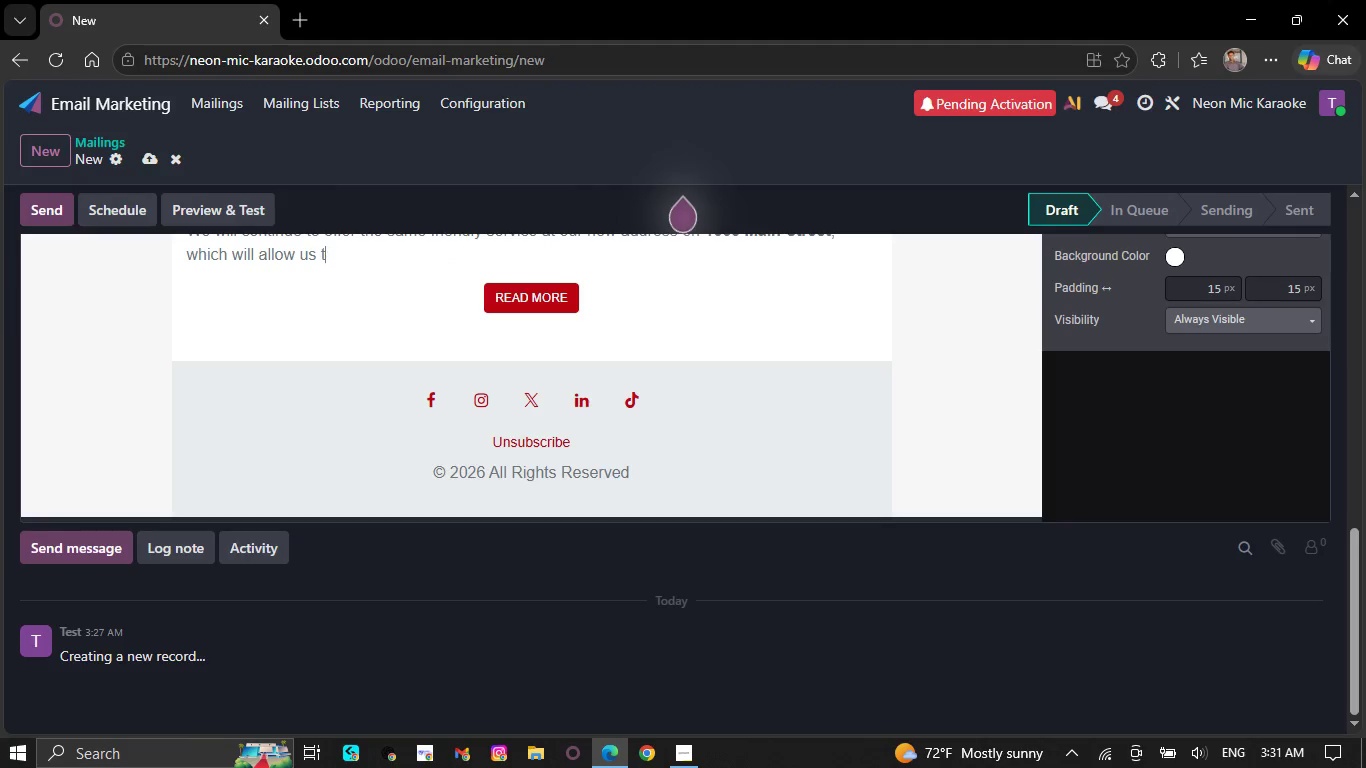 
hold_key(key=Backspace, duration=0.31)
 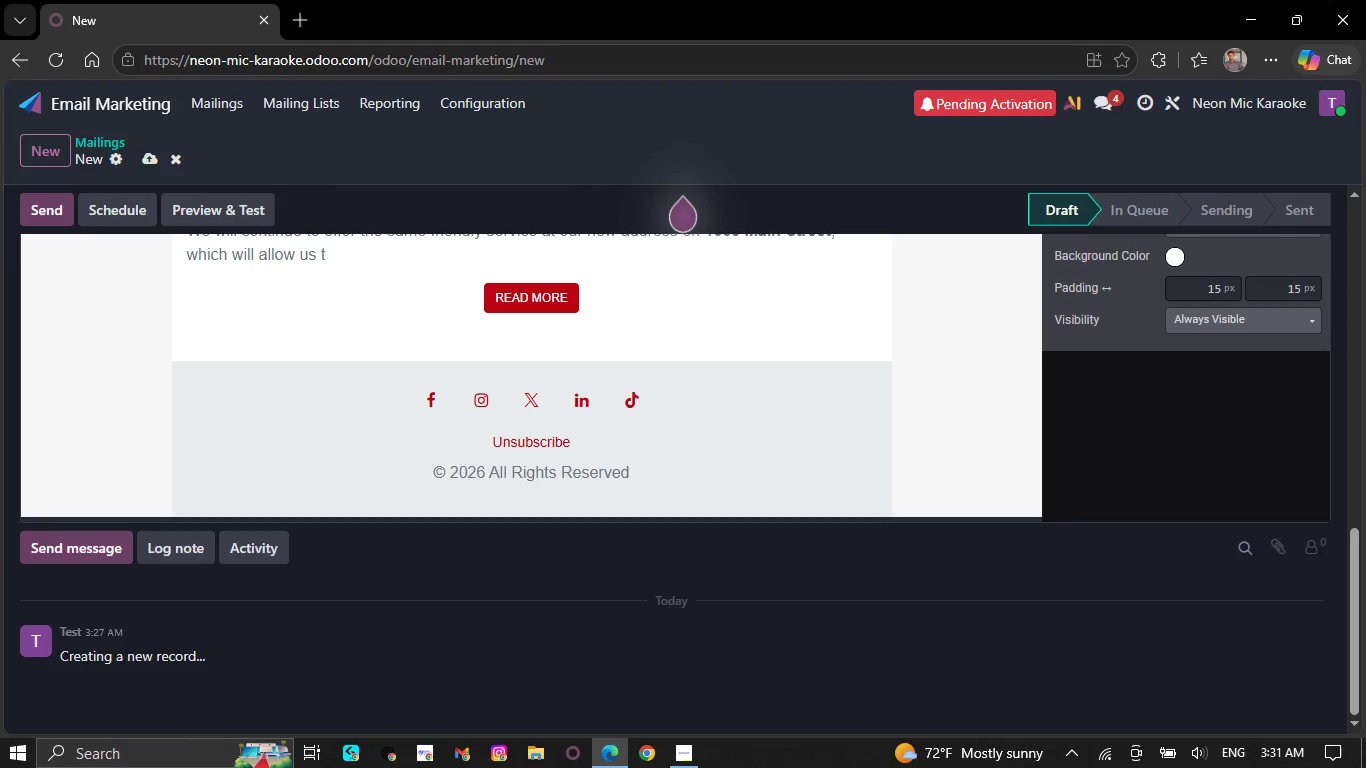 
key(Backspace)
 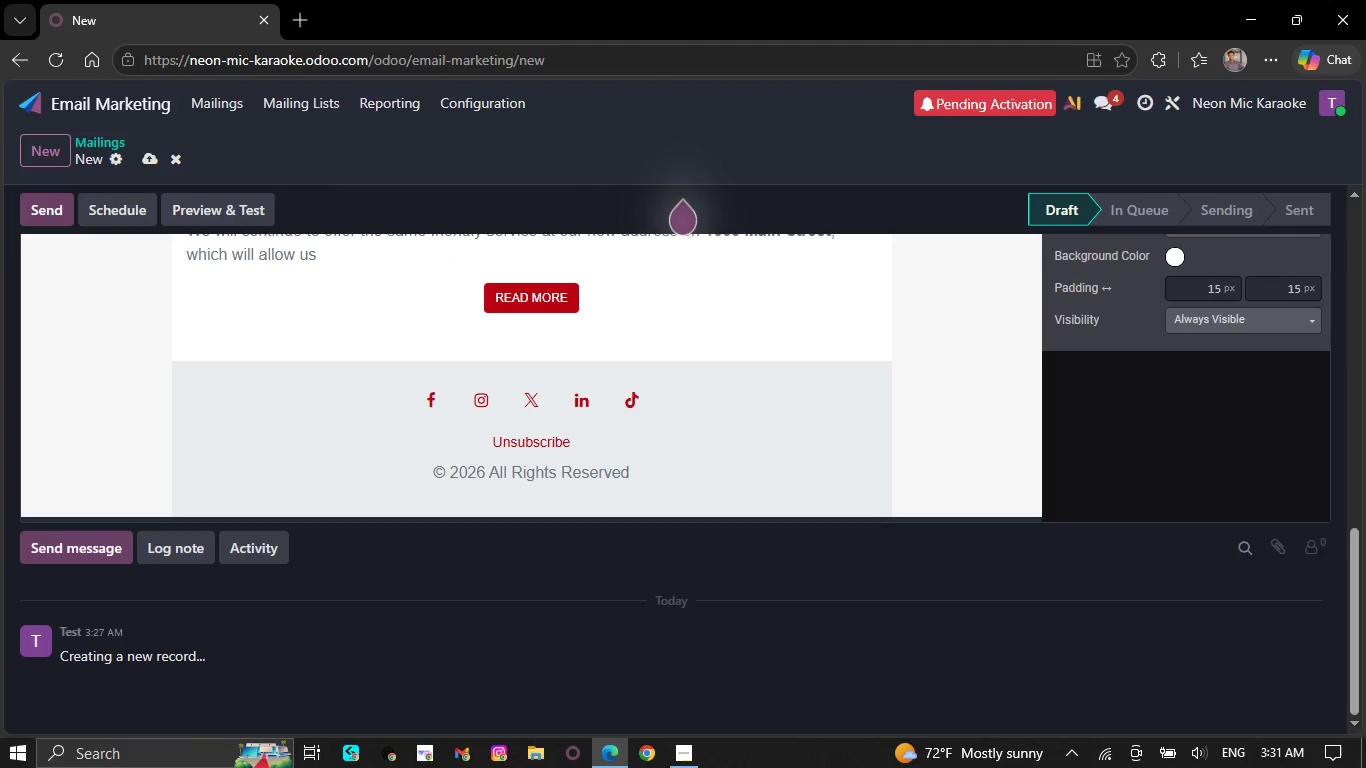 
key(Backspace)
 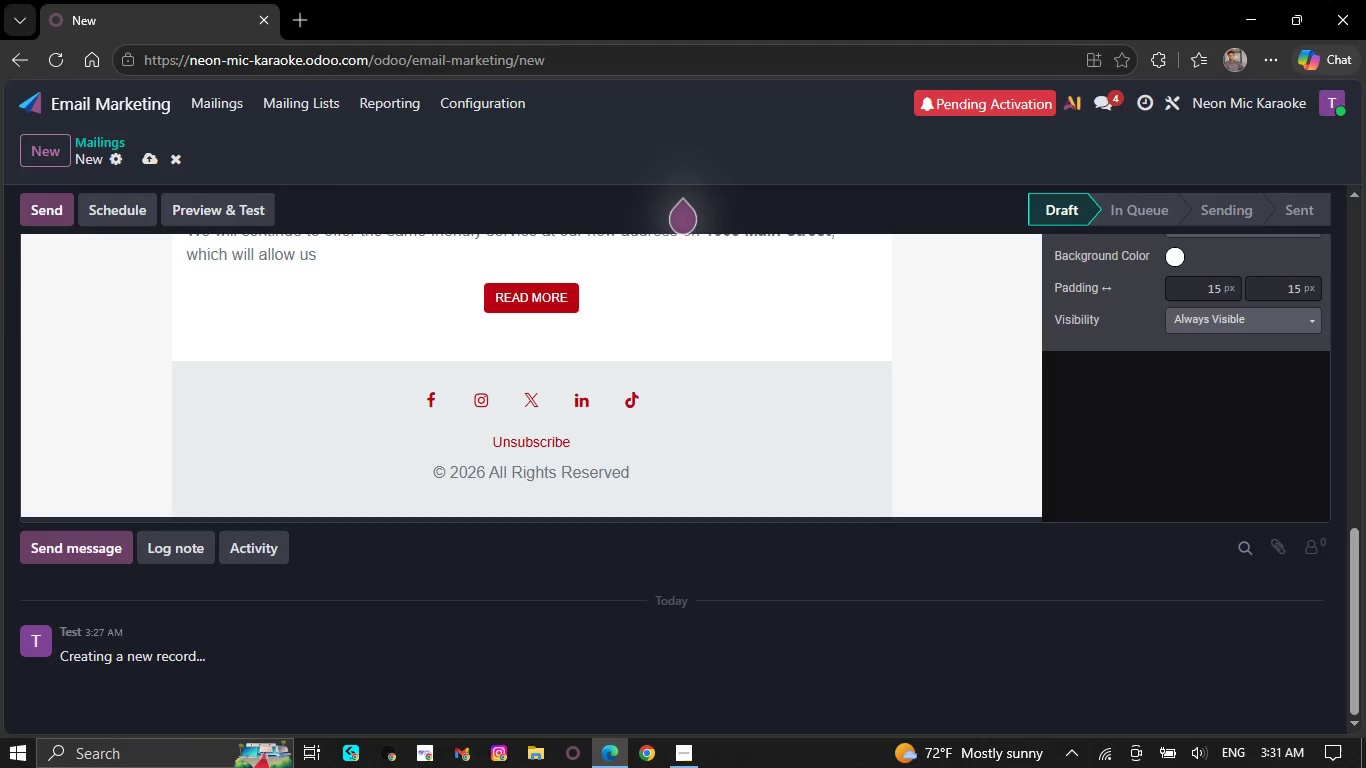 
key(Backspace)
 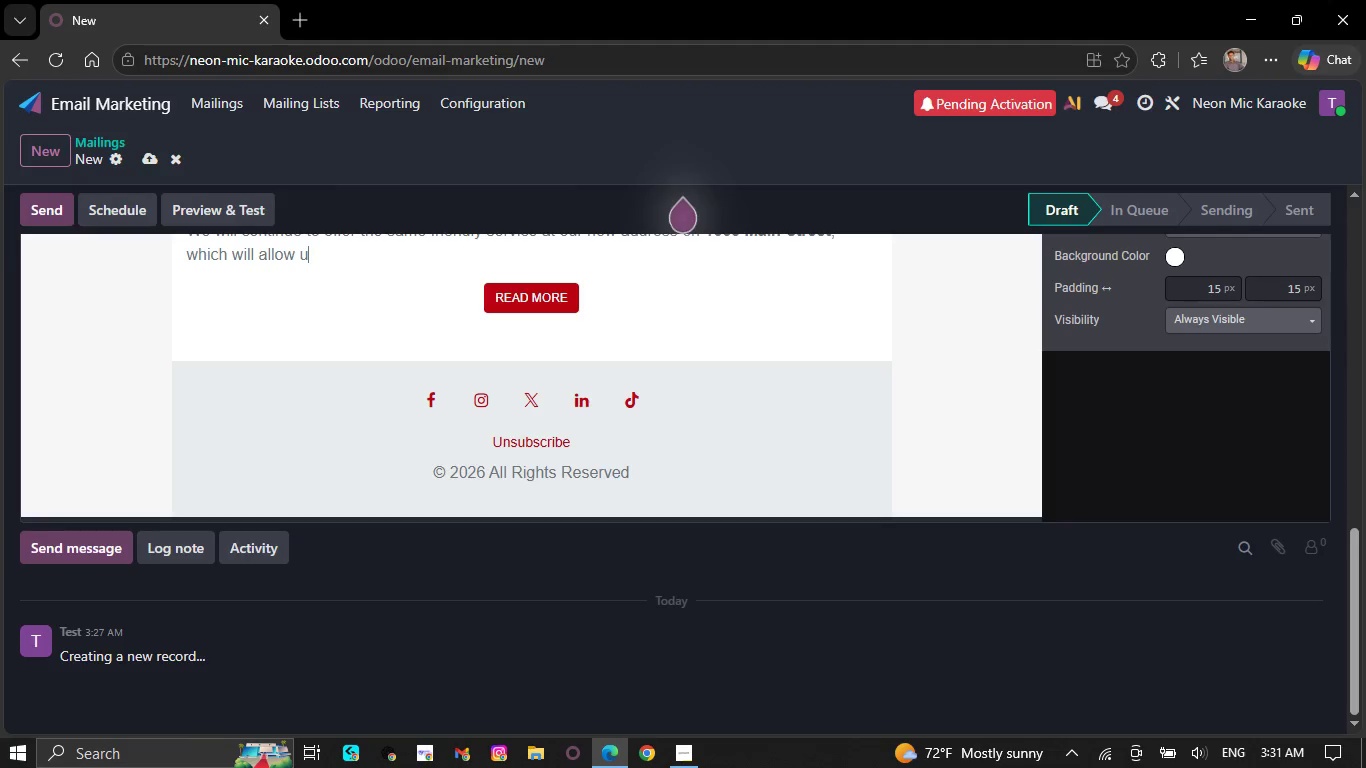 
key(Backspace)
 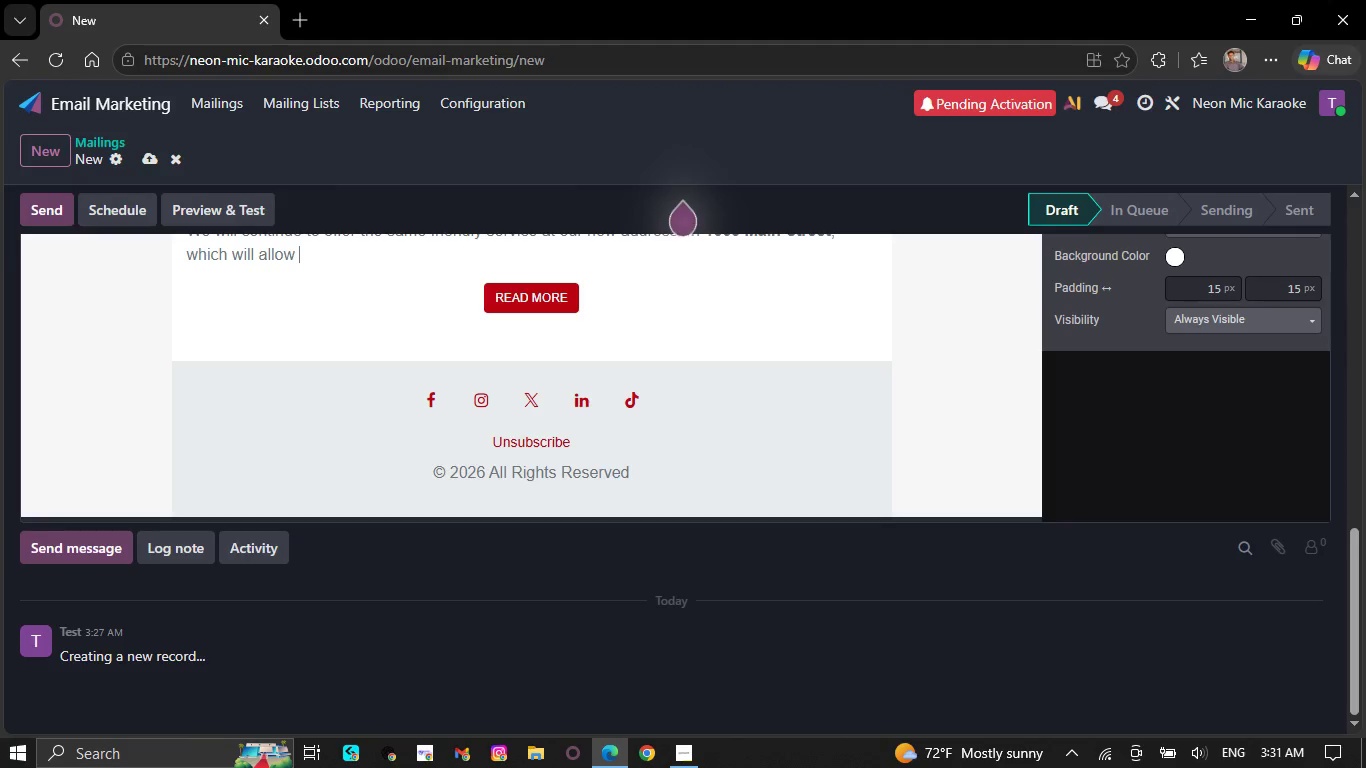 
key(Backspace)
 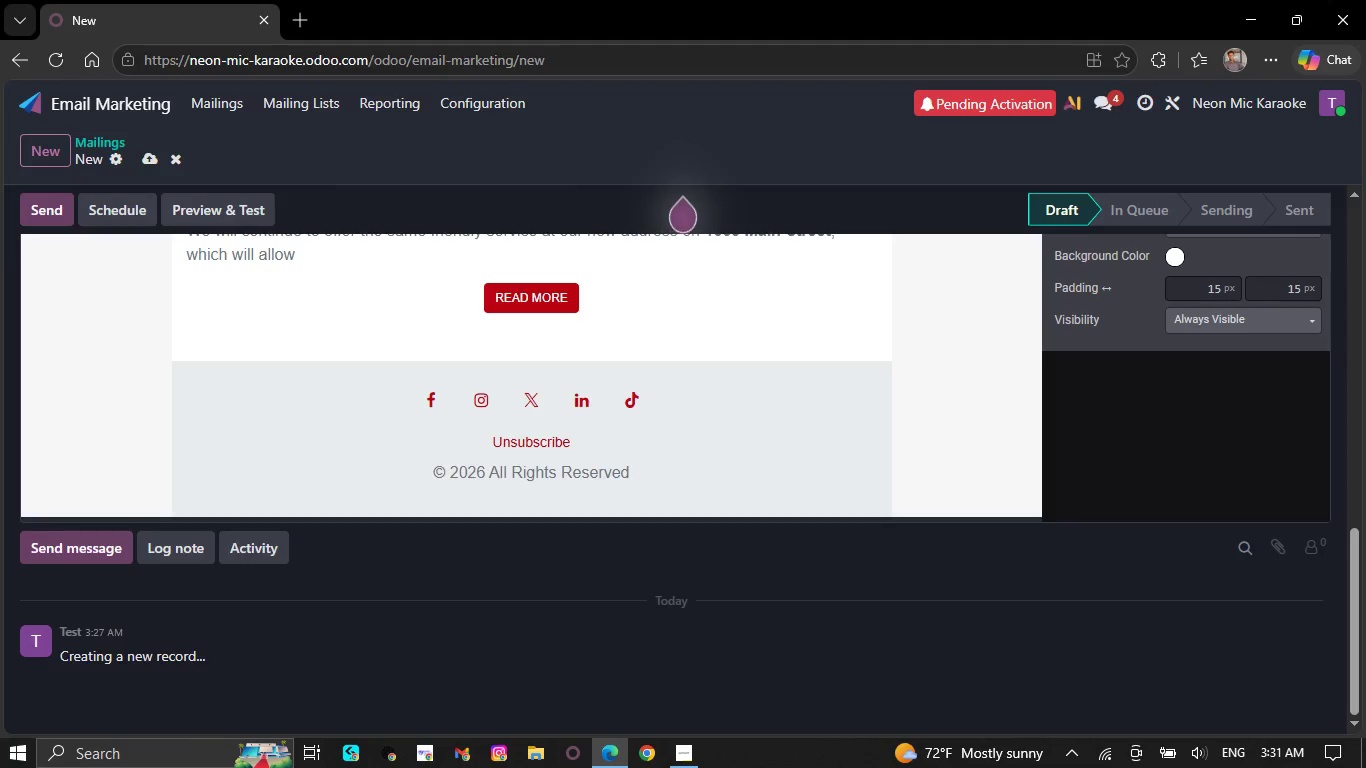 
key(Backspace)
 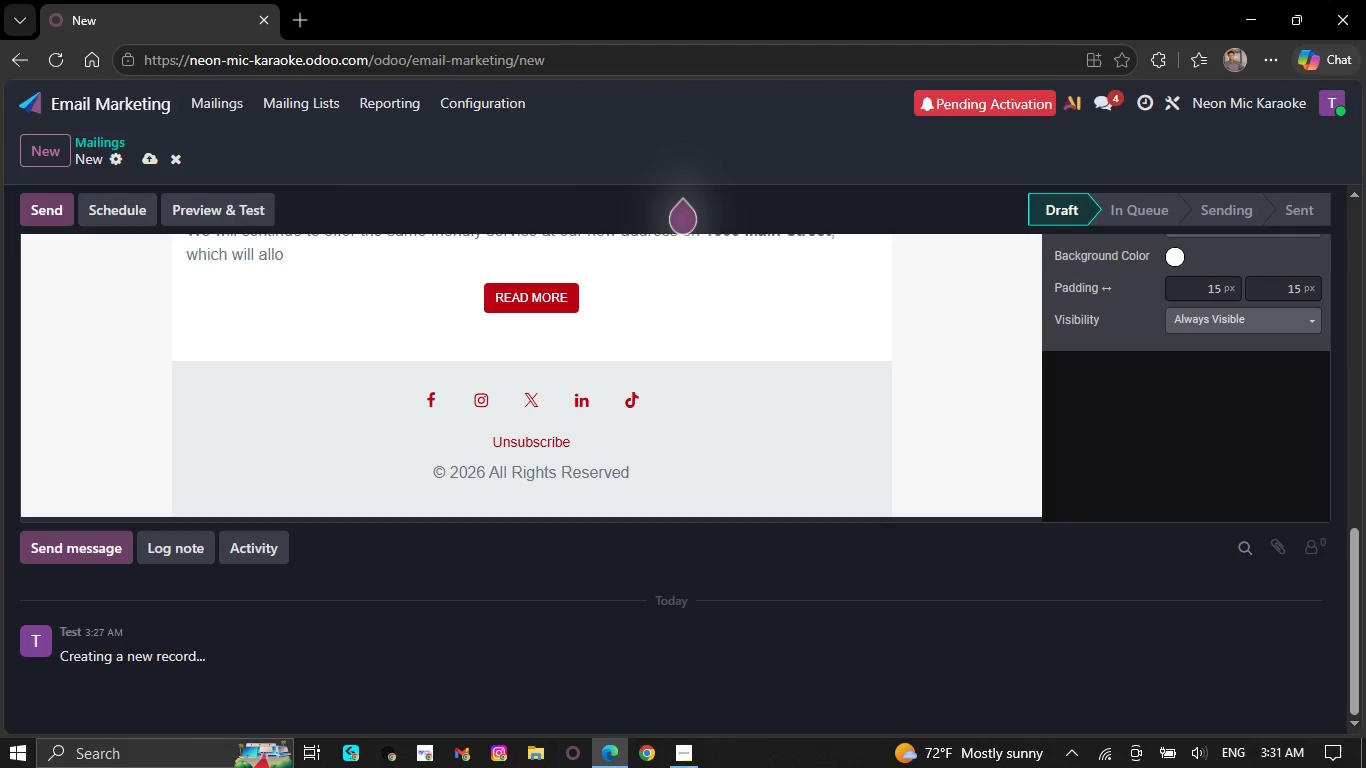 
key(Backspace)
 